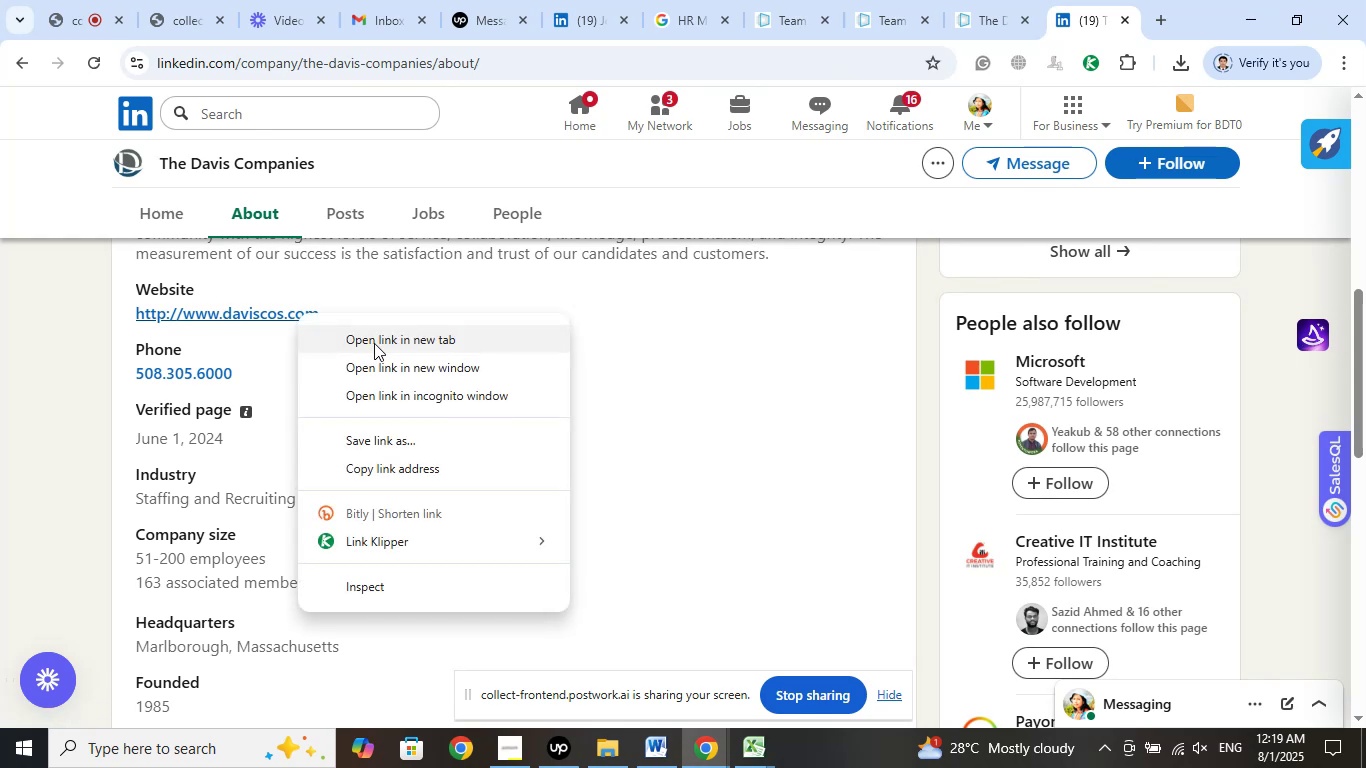 
left_click([374, 343])
 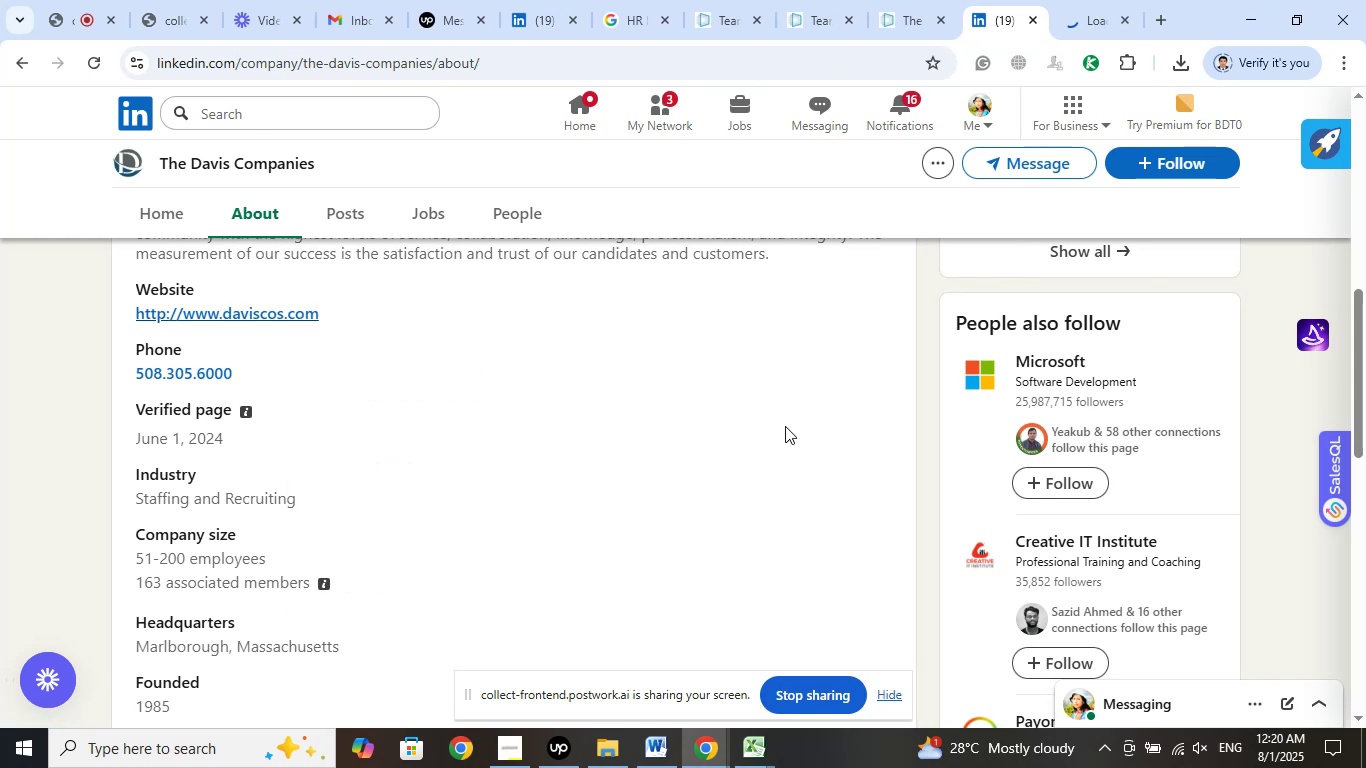 
left_click([1093, 0])
 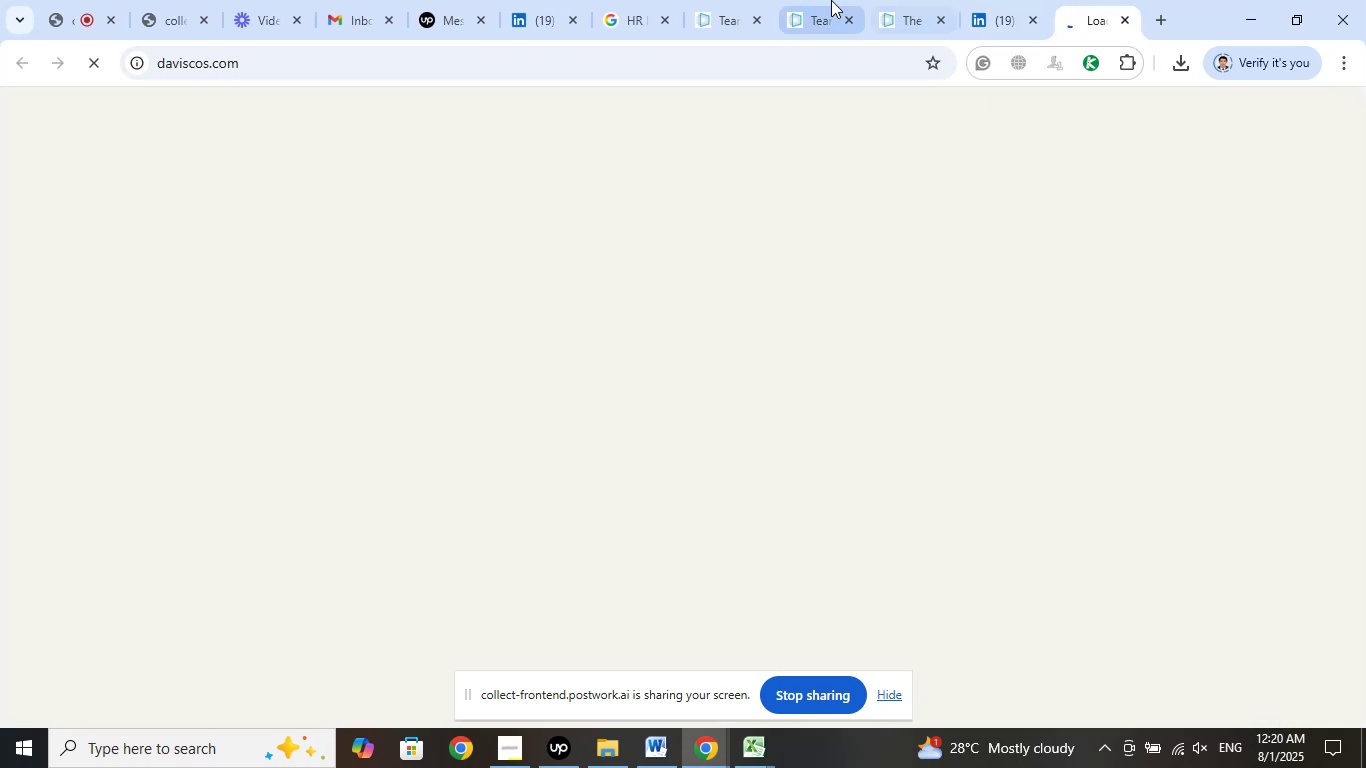 
left_click([831, 0])
 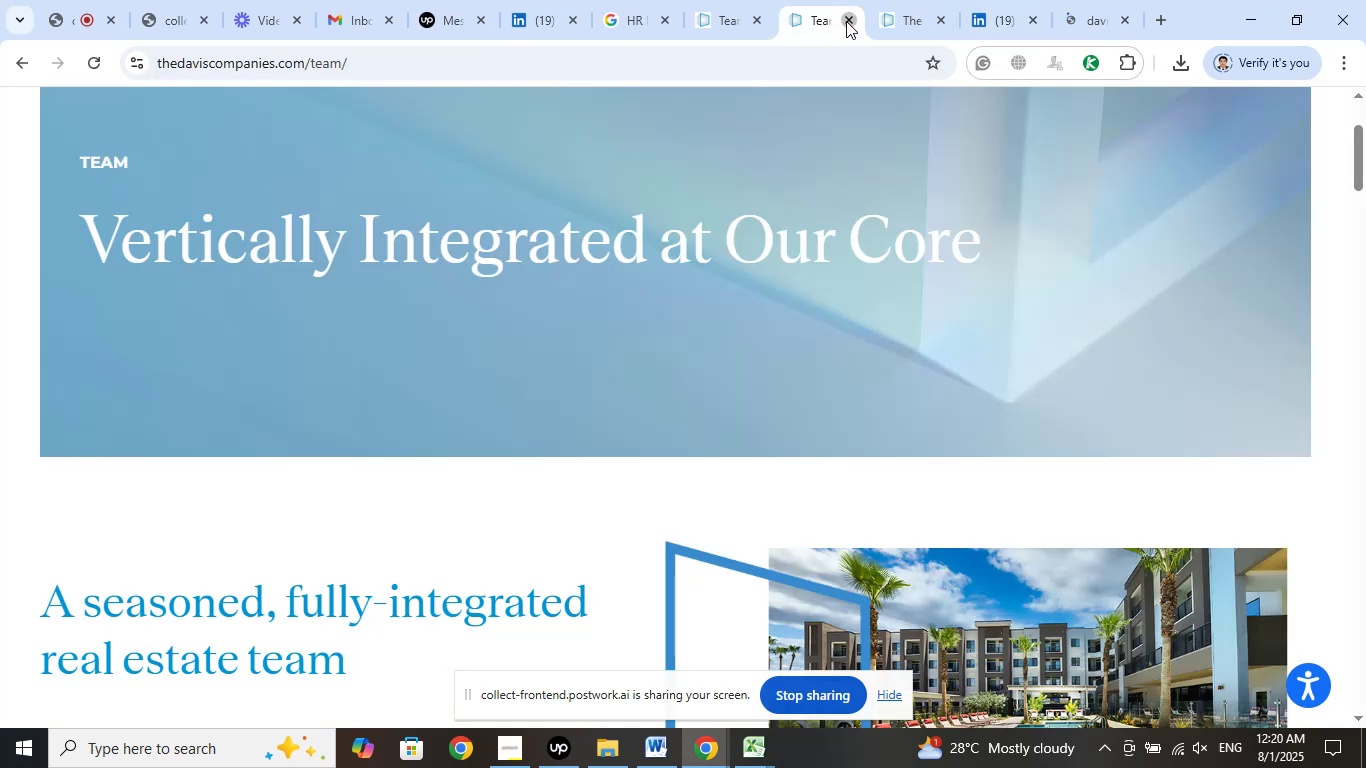 
left_click([846, 21])
 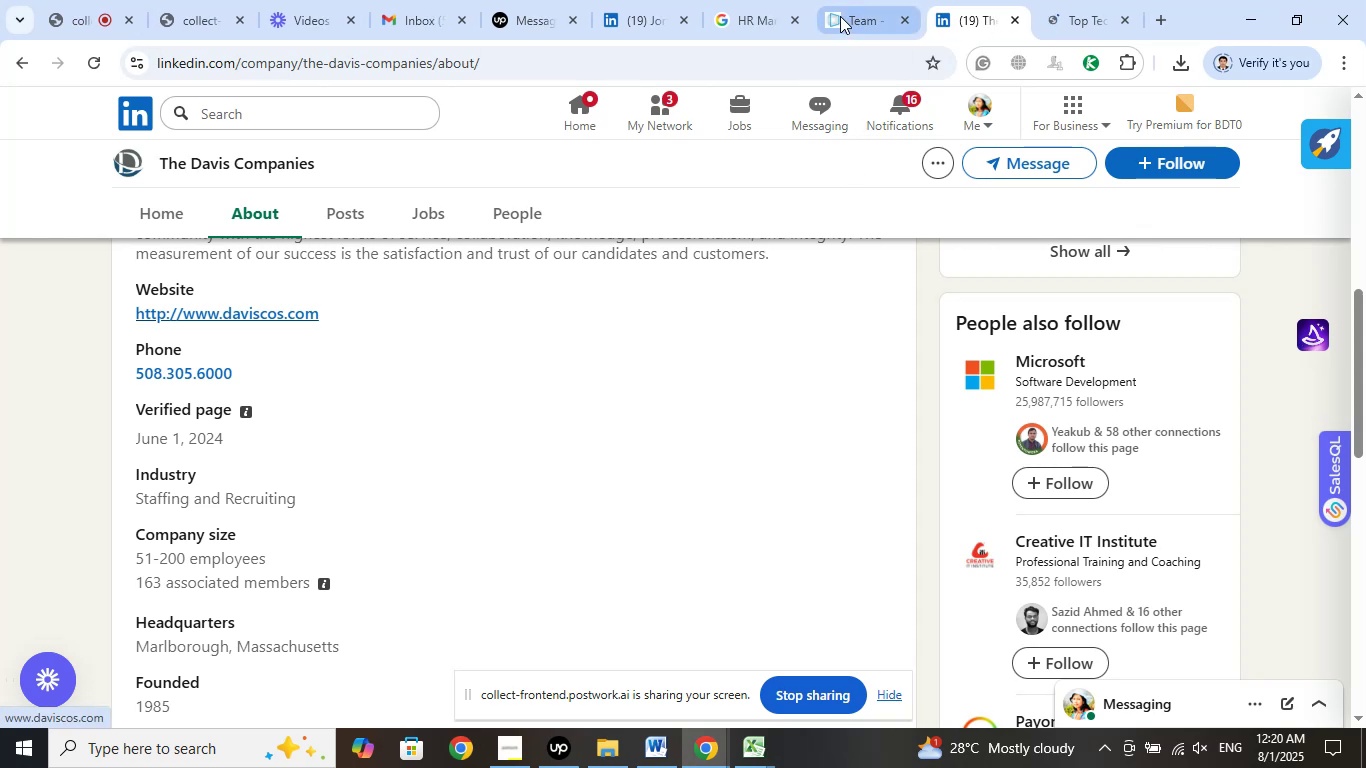 
left_click([839, 15])
 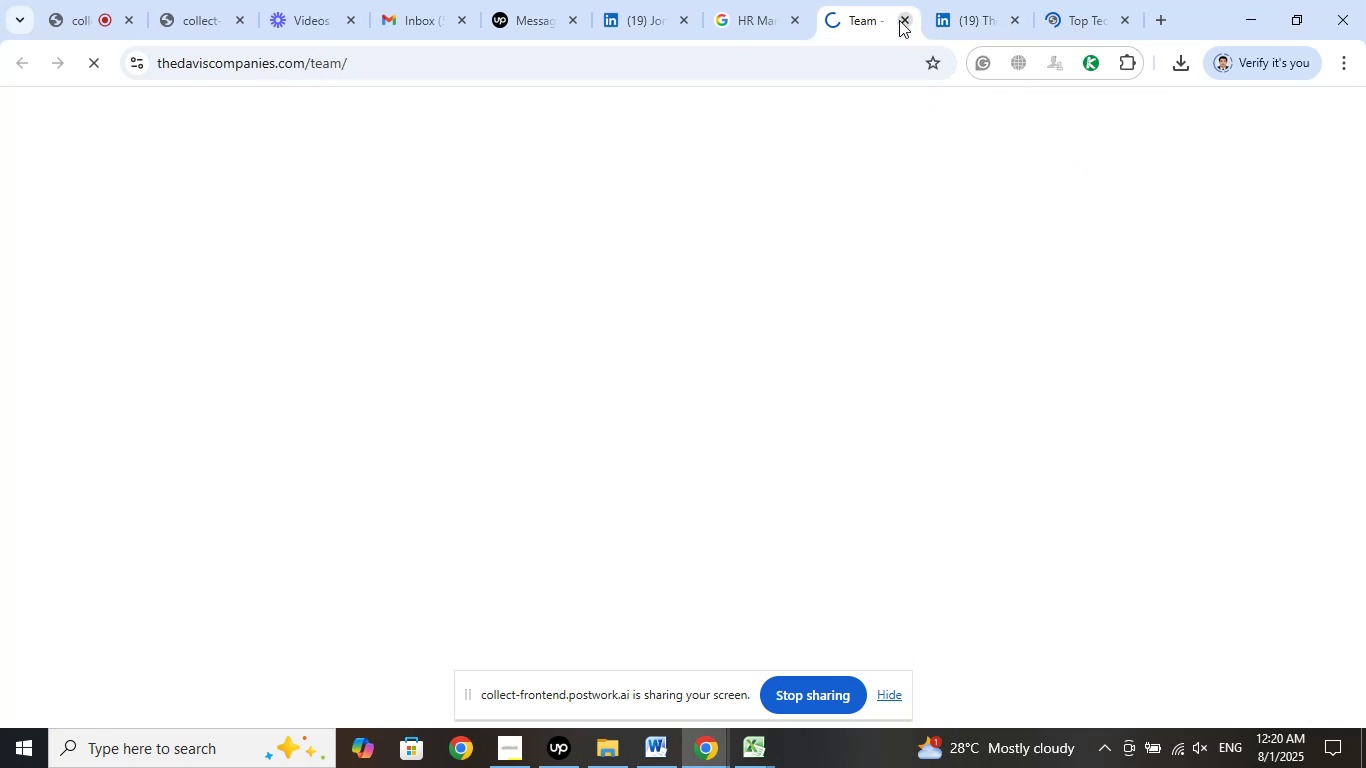 
left_click([899, 20])
 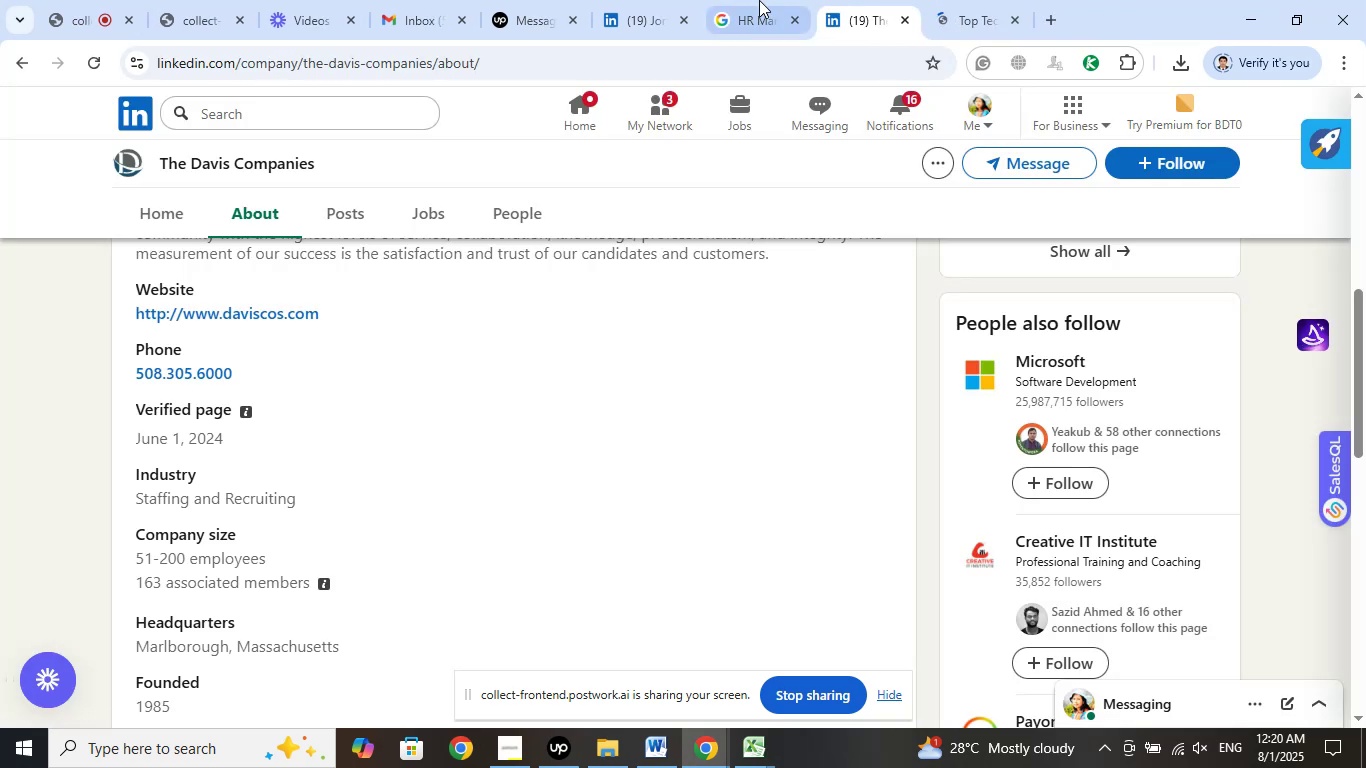 
left_click([759, 0])
 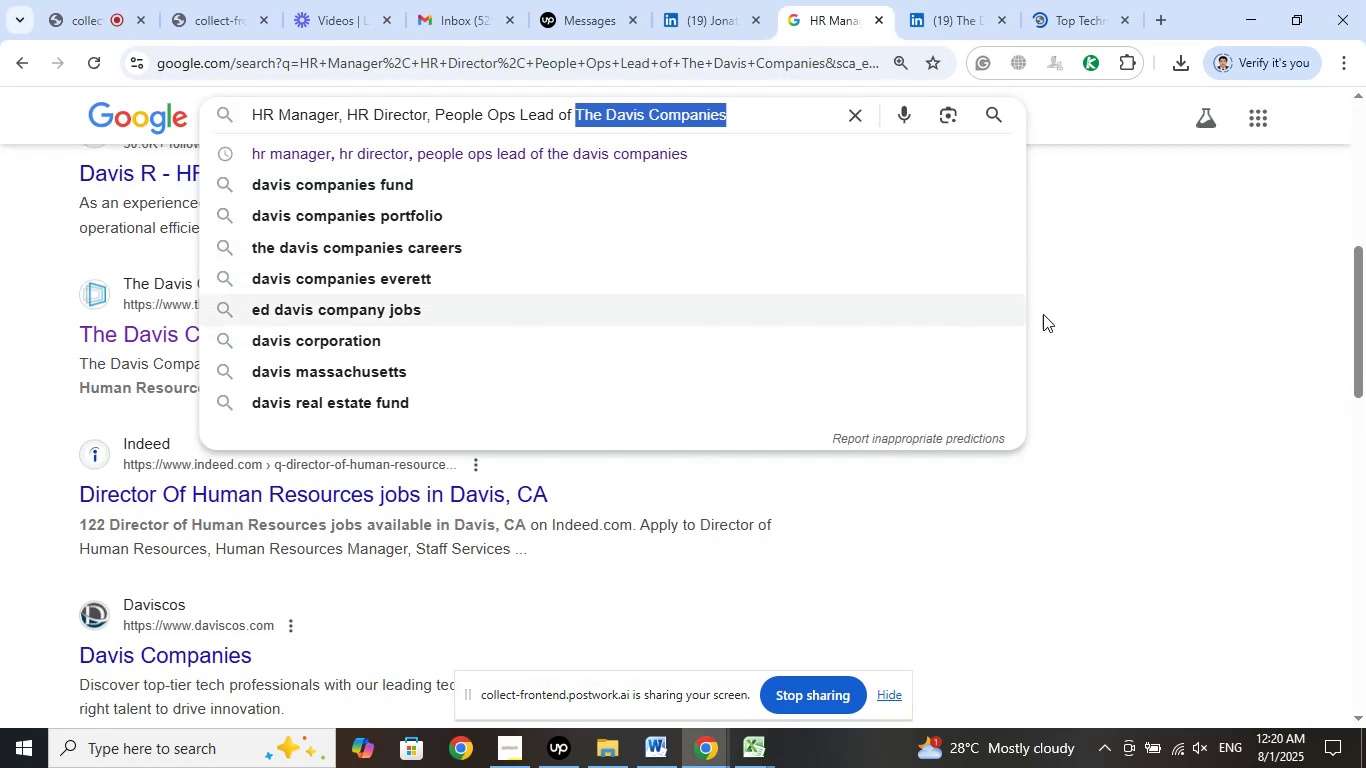 
left_click([1092, 333])
 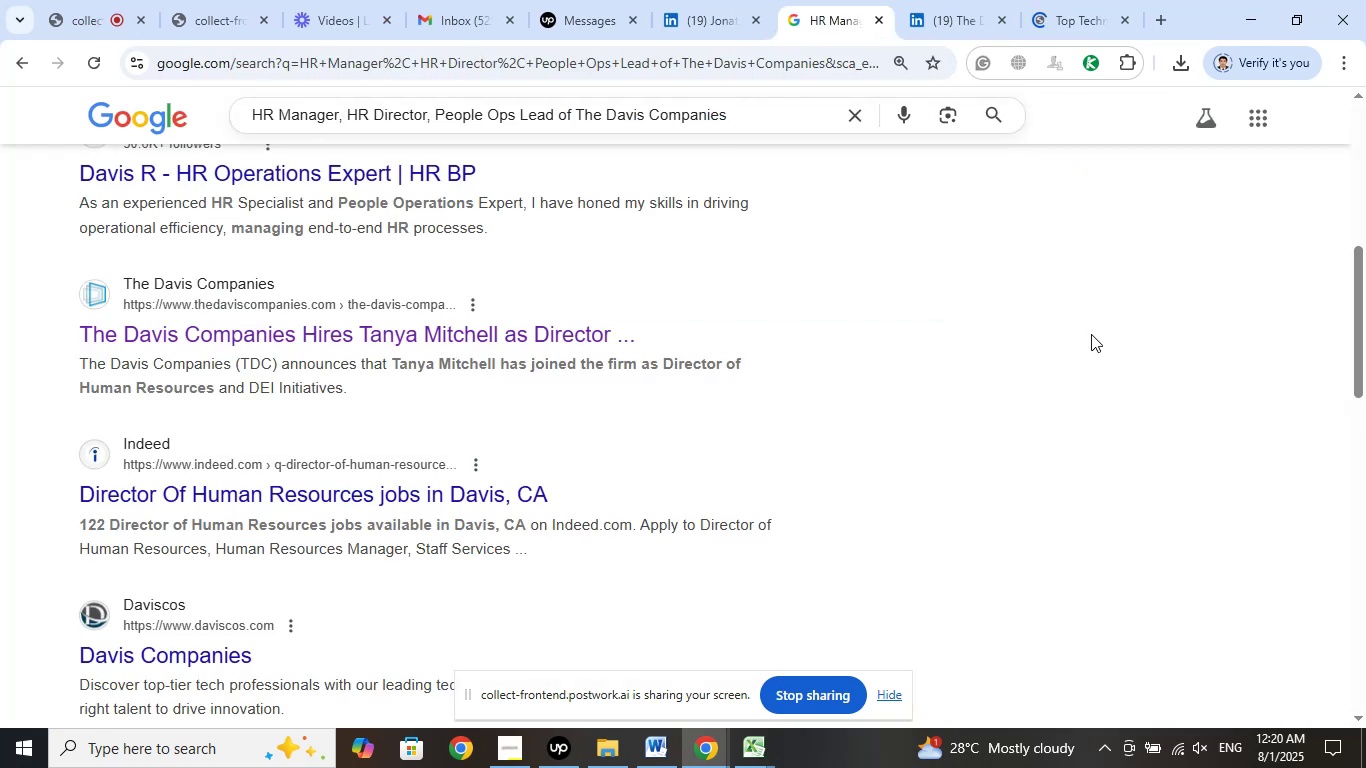 
scroll: coordinate [1091, 334], scroll_direction: down, amount: 3.0
 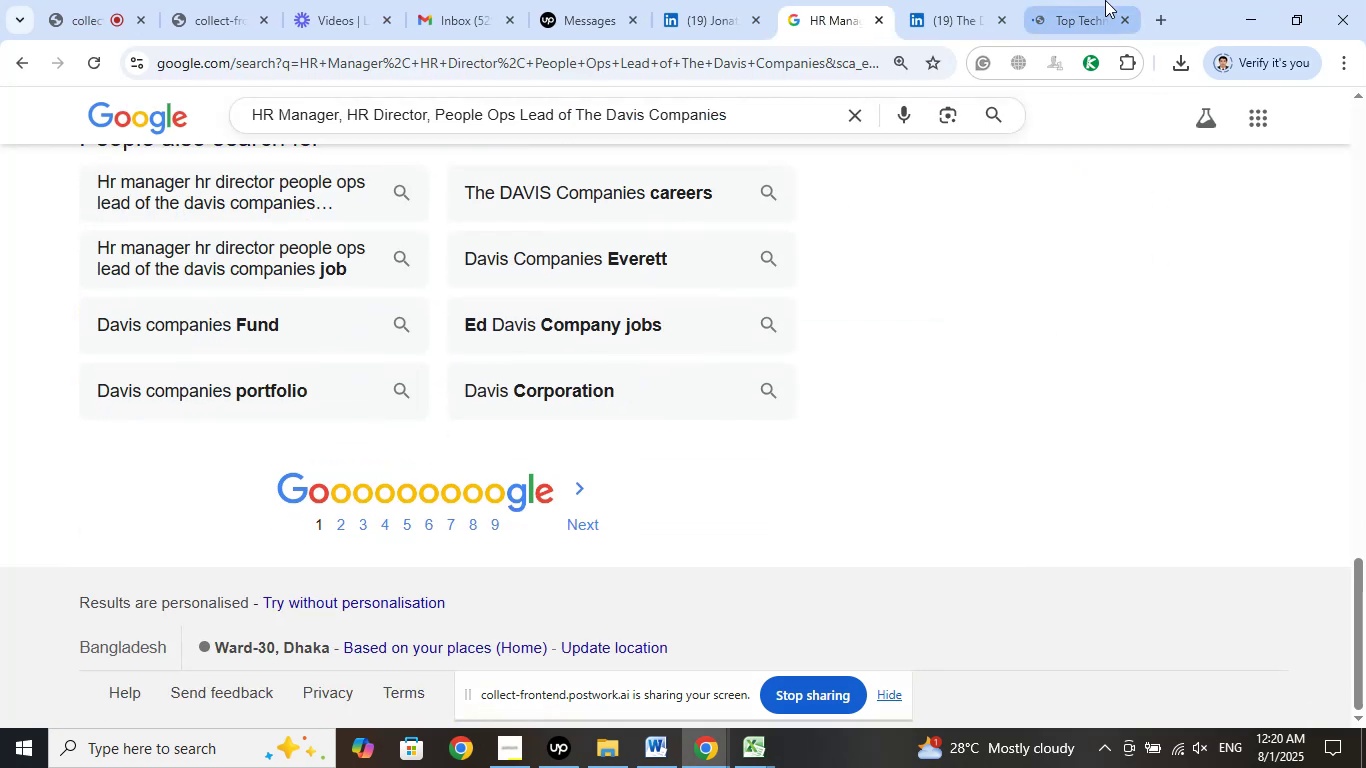 
left_click([1105, 0])
 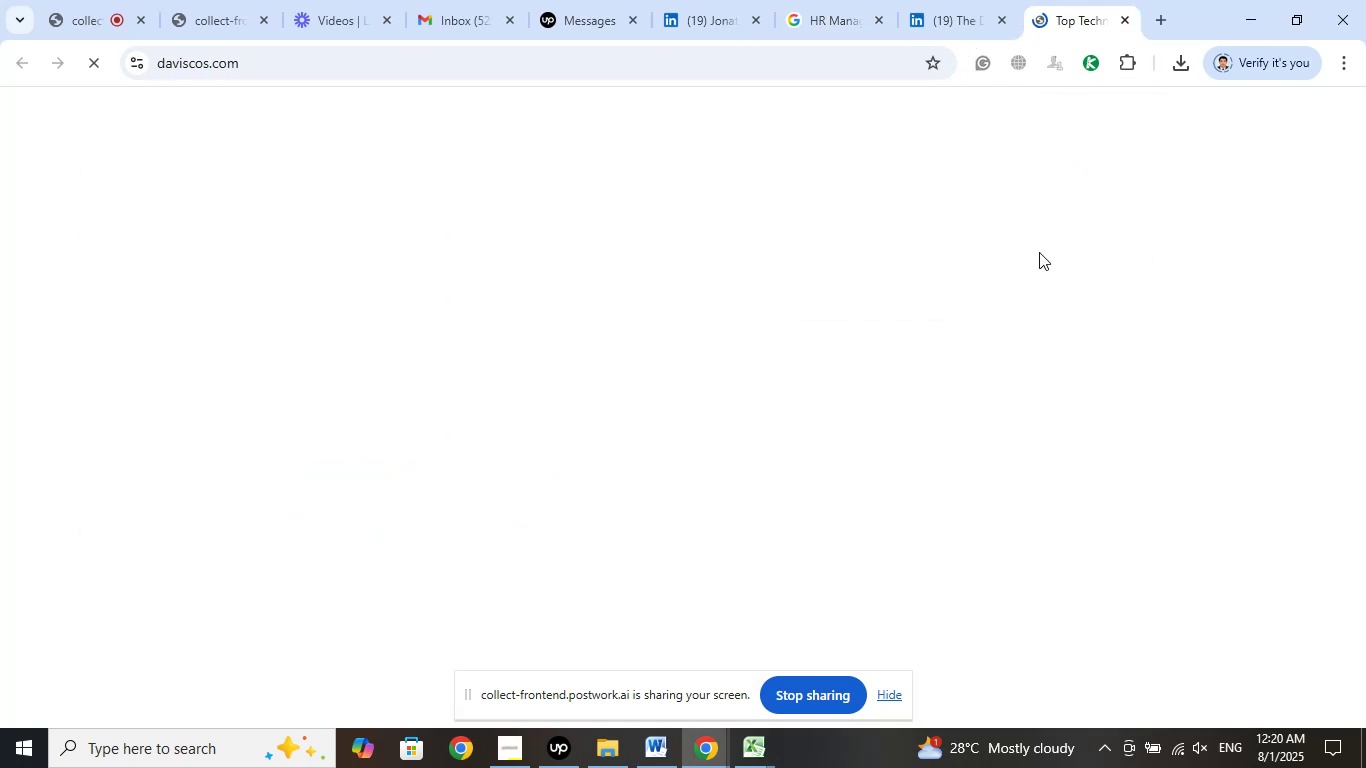 
mouse_move([1046, 223])
 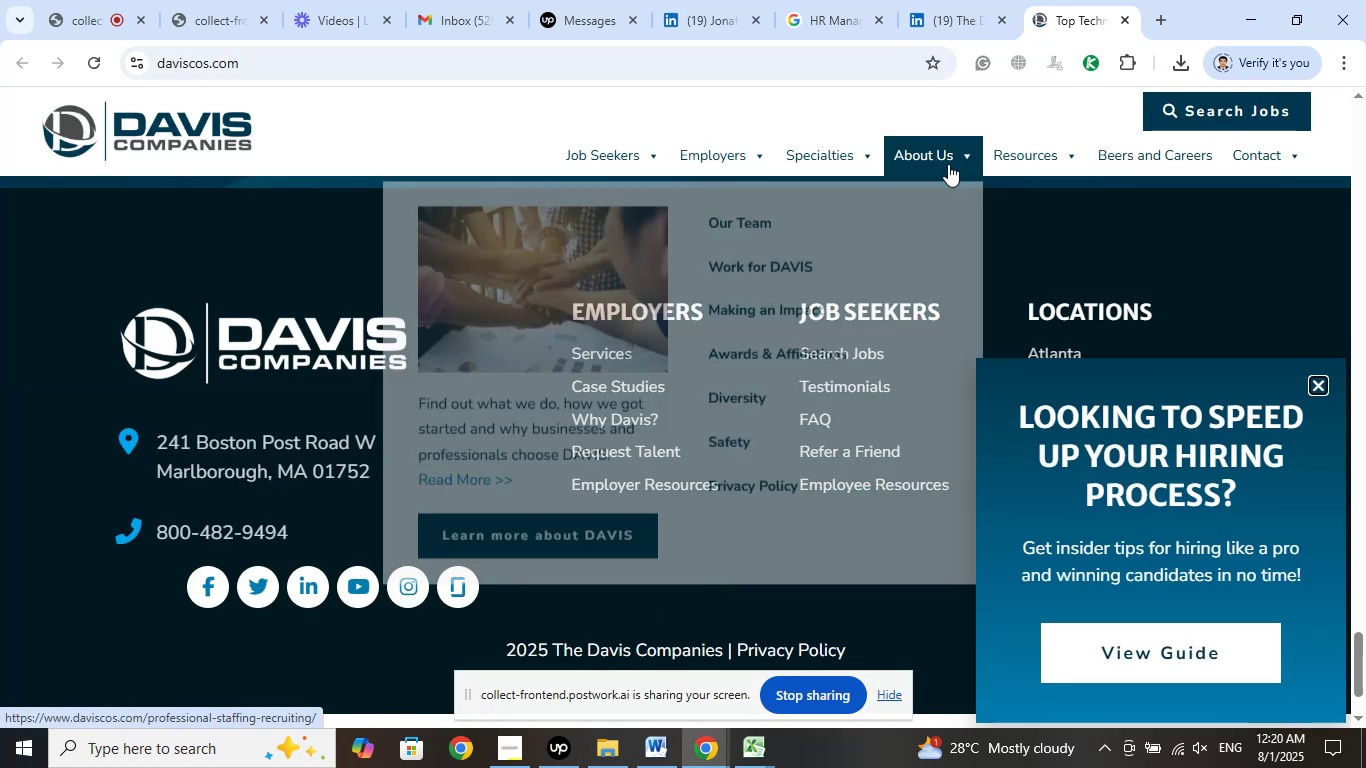 
left_click([948, 164])
 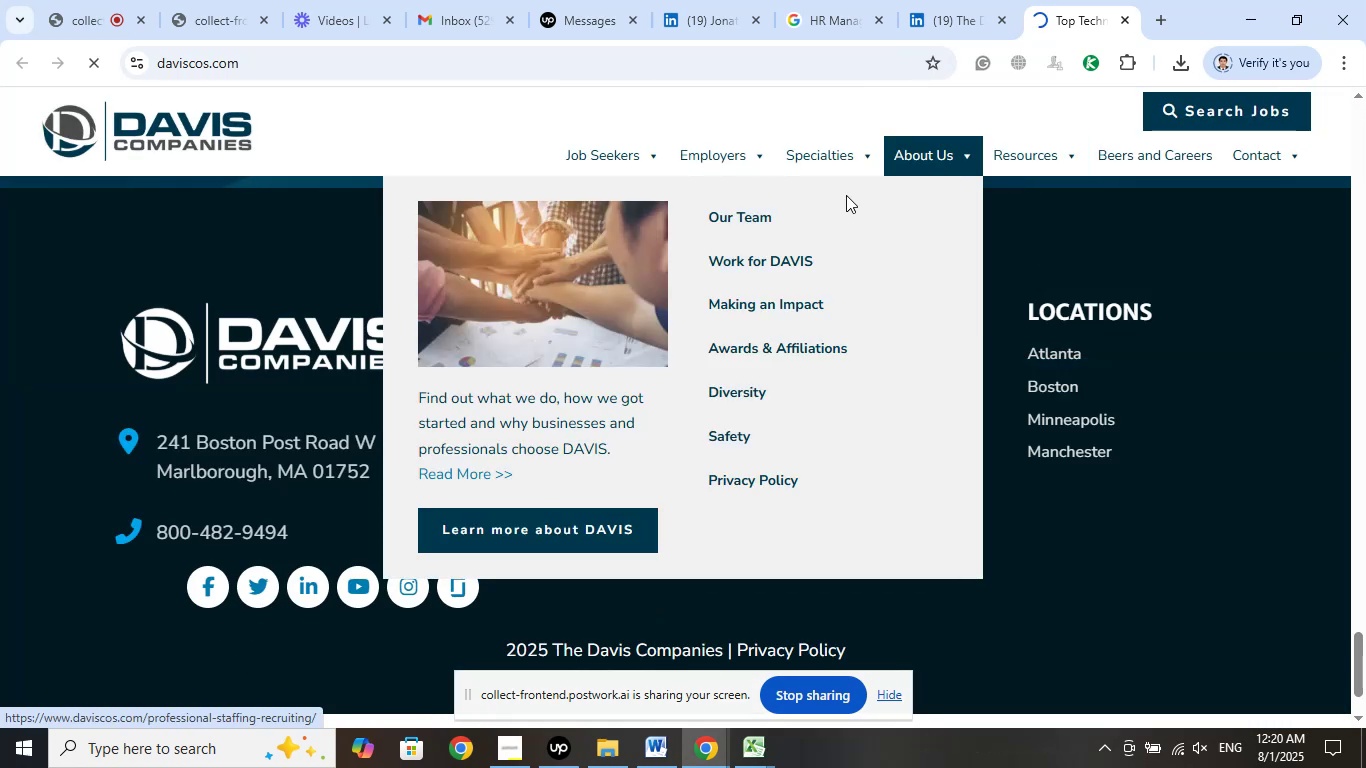 
left_click([776, 215])
 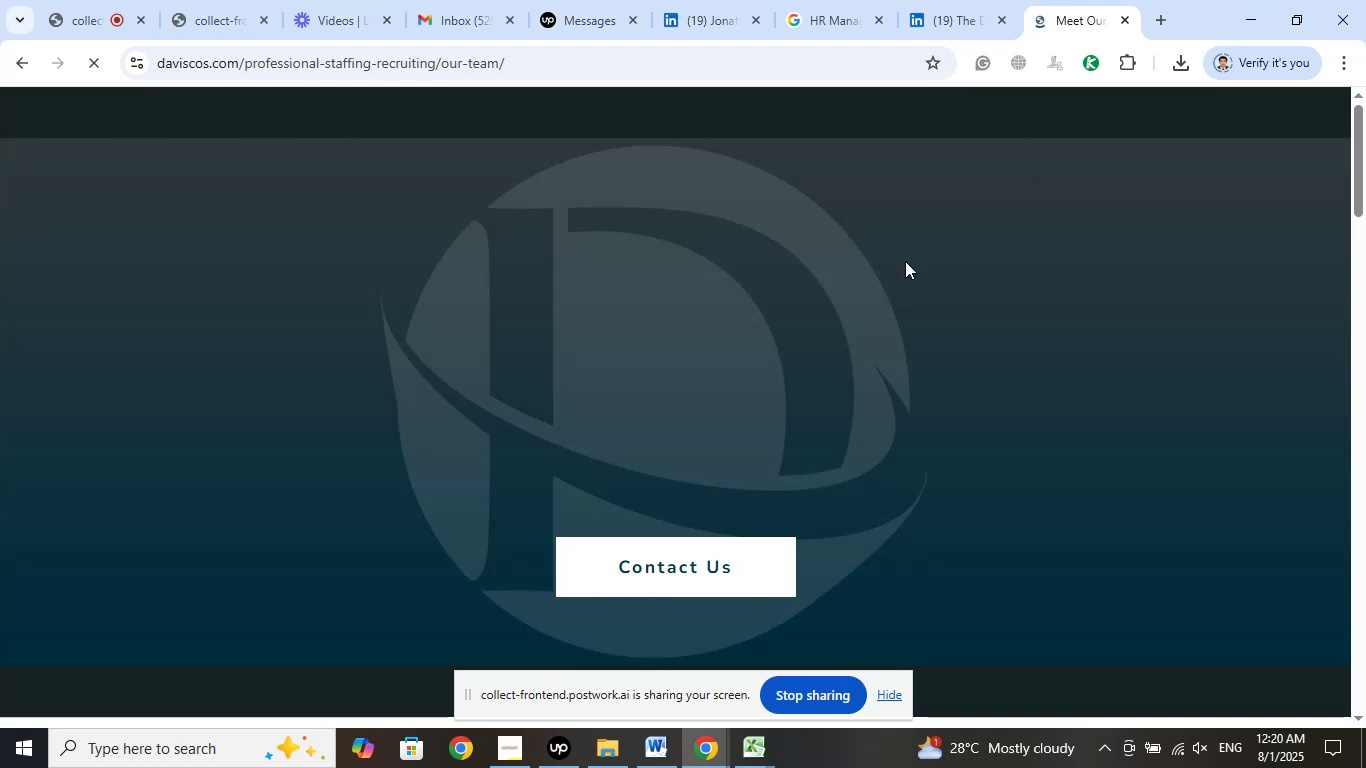 
scroll: coordinate [1263, 377], scroll_direction: down, amount: 13.0
 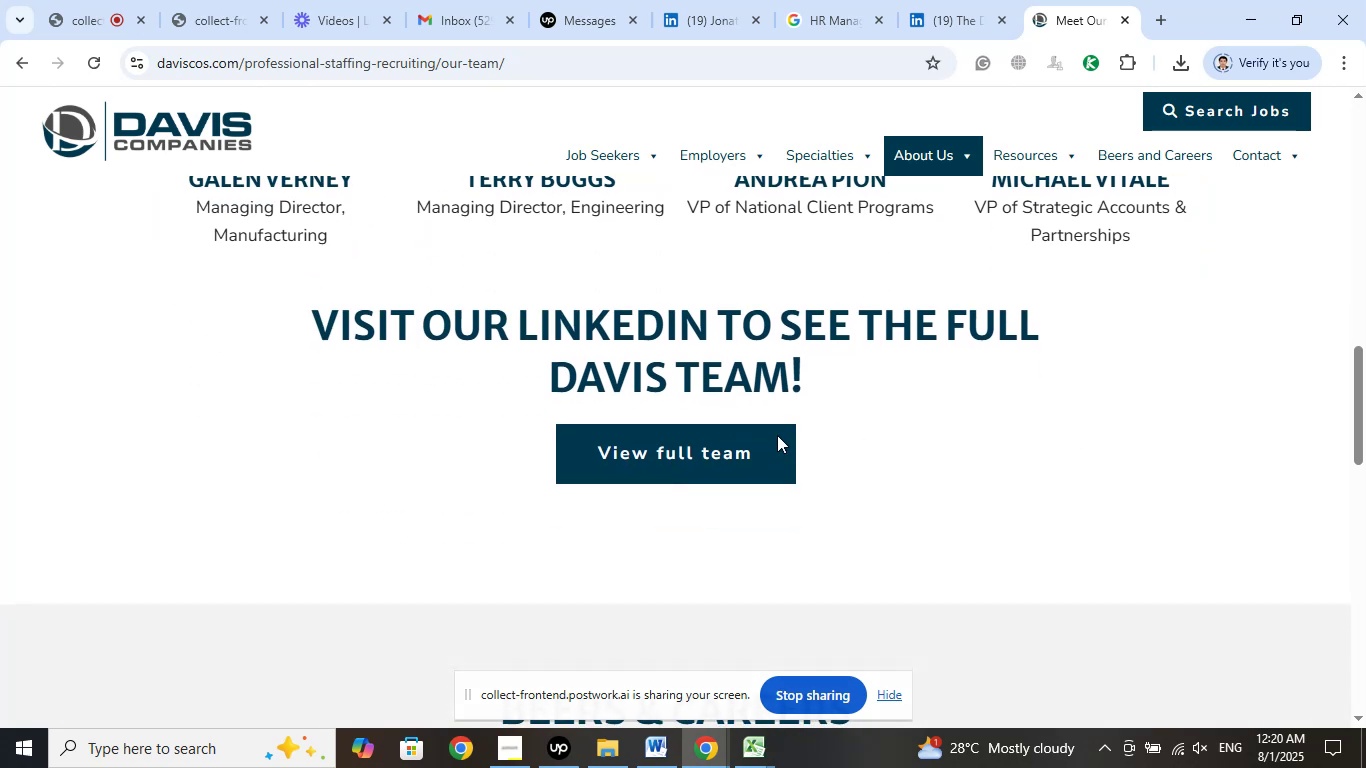 
scroll: coordinate [1088, 390], scroll_direction: down, amount: 6.0
 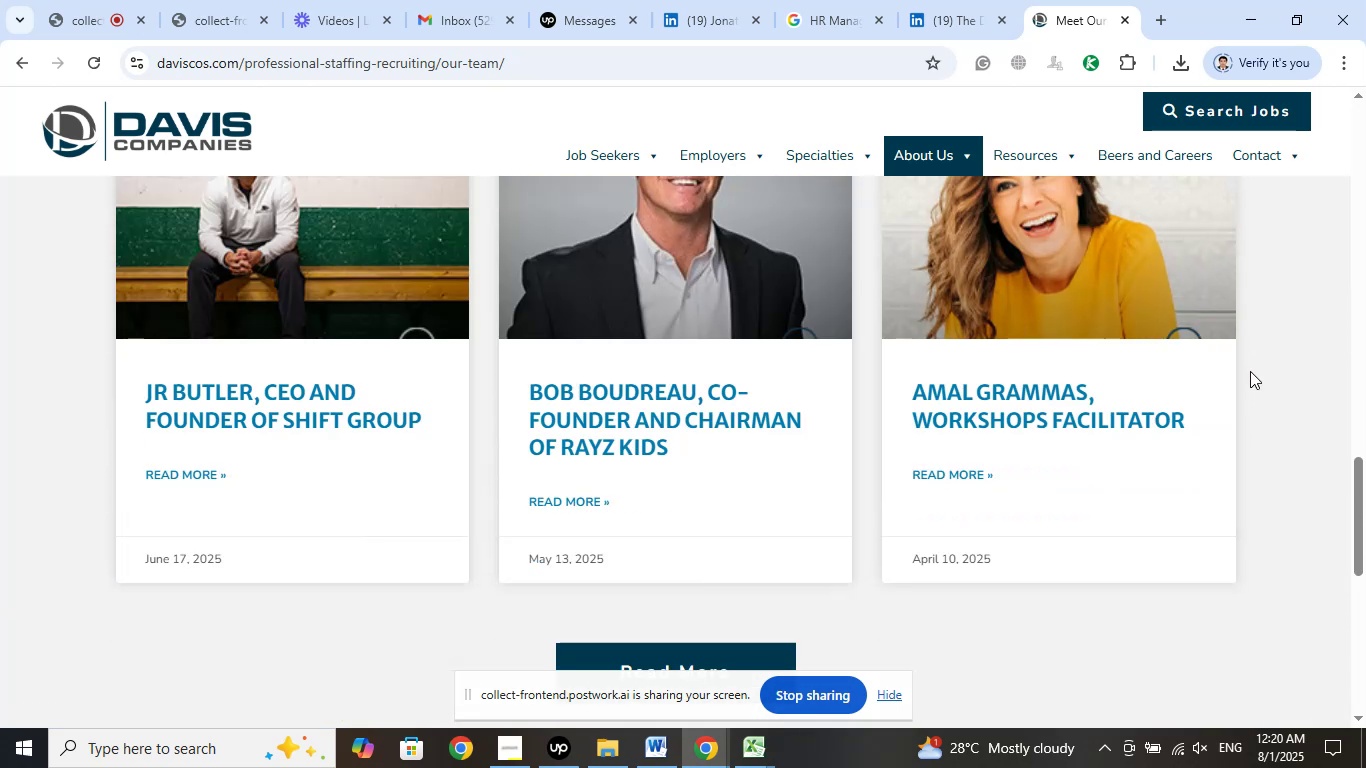 
scroll: coordinate [943, 346], scroll_direction: up, amount: 5.0
 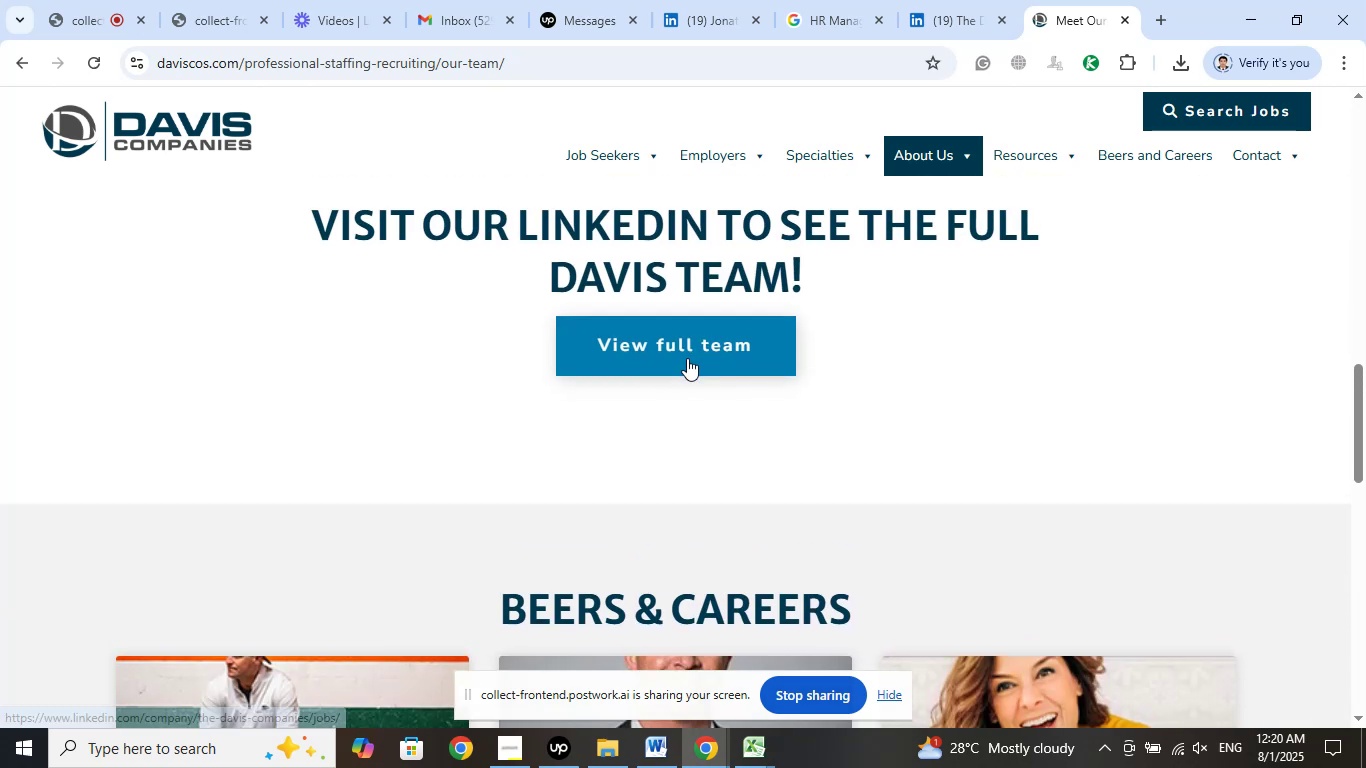 
left_click([687, 358])
 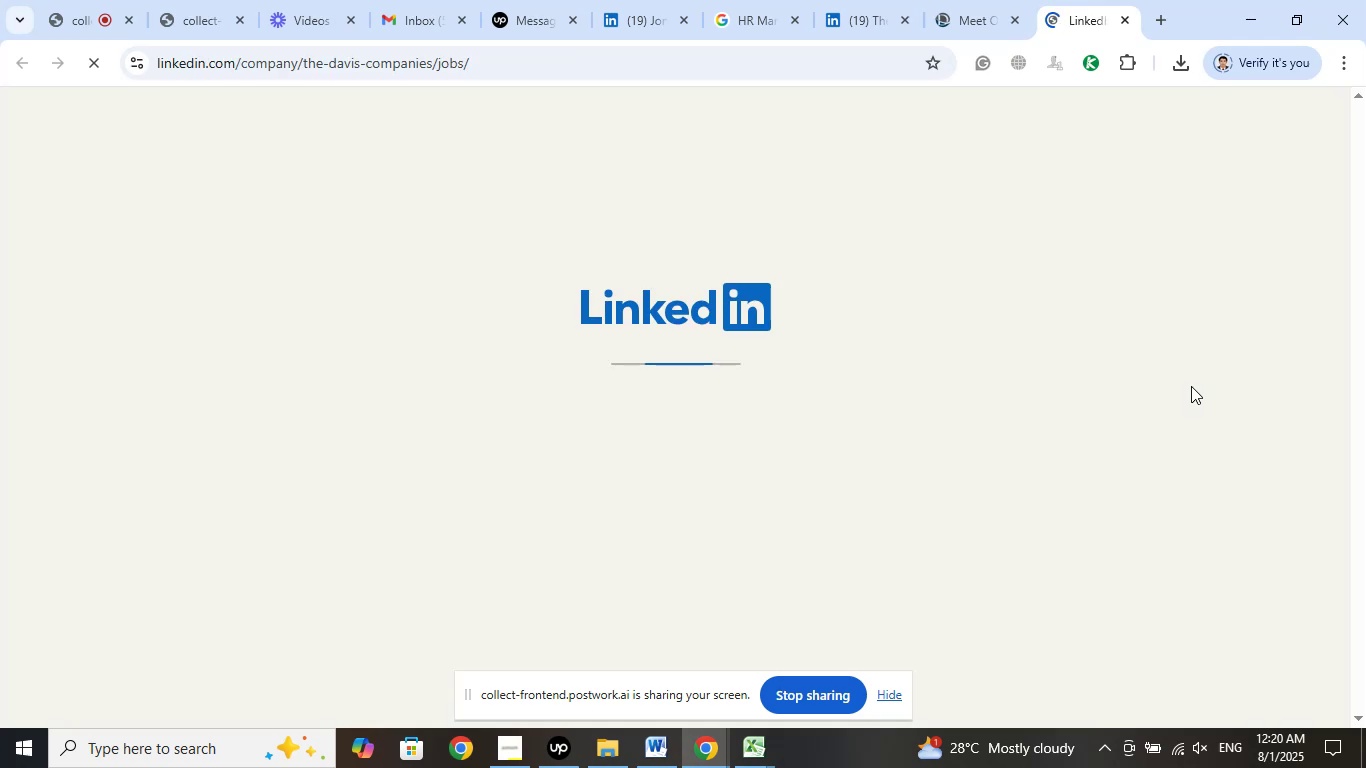 
wait(8.41)
 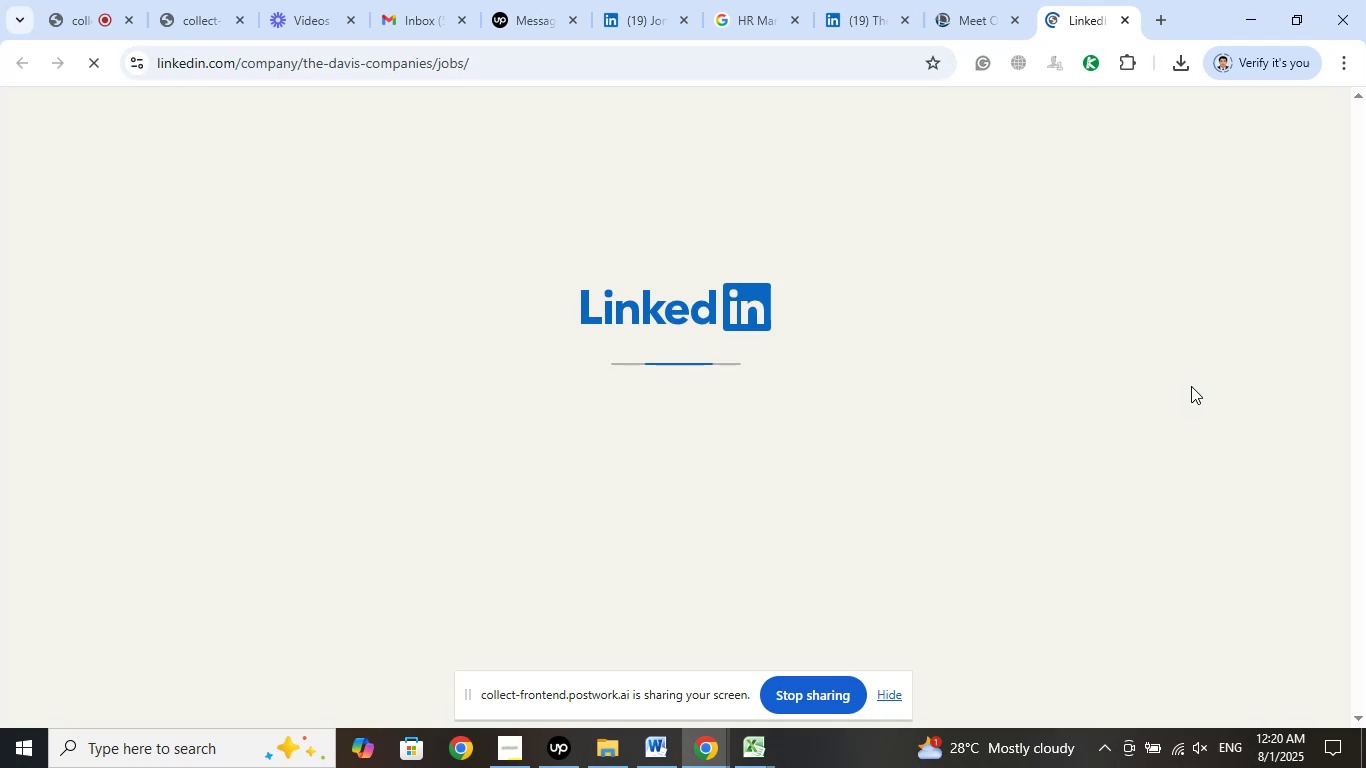 
scroll: coordinate [1195, 386], scroll_direction: down, amount: 3.0
 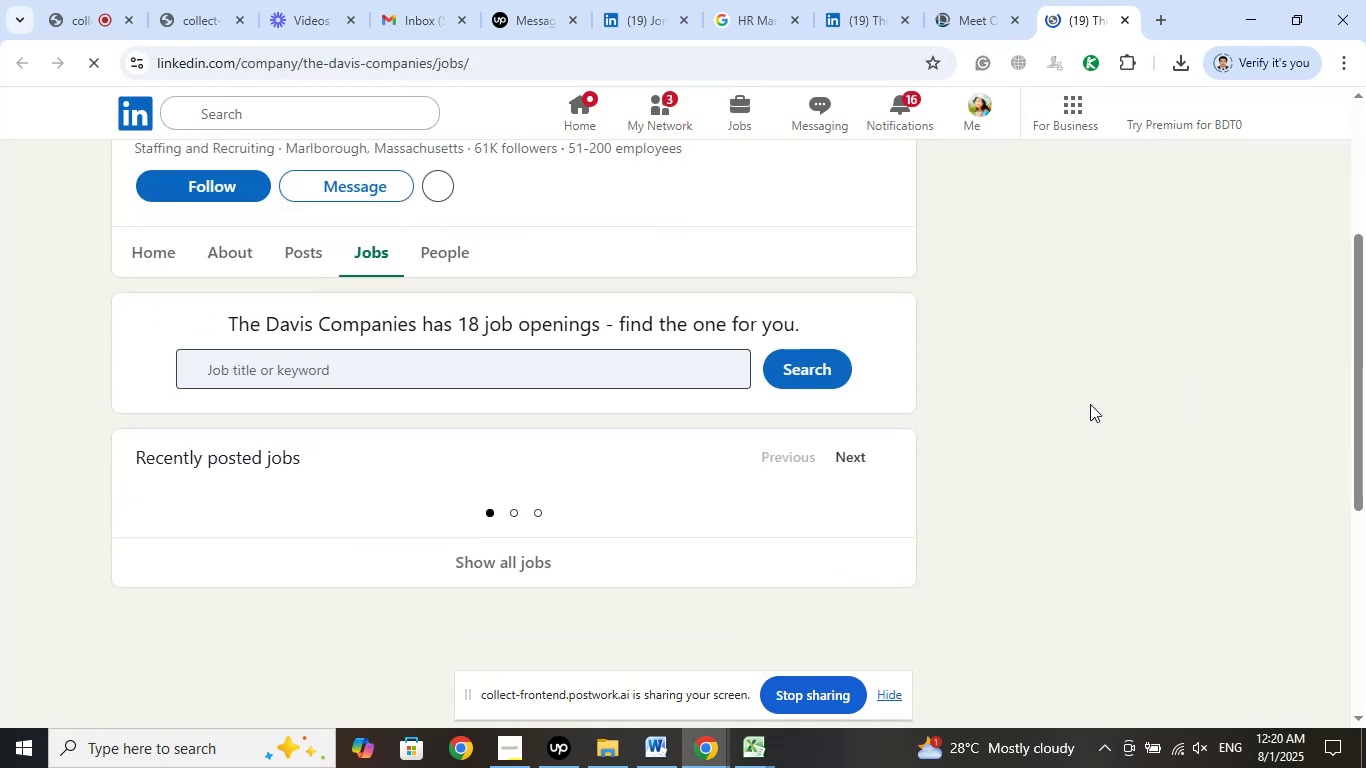 
mouse_move([1031, 398])
 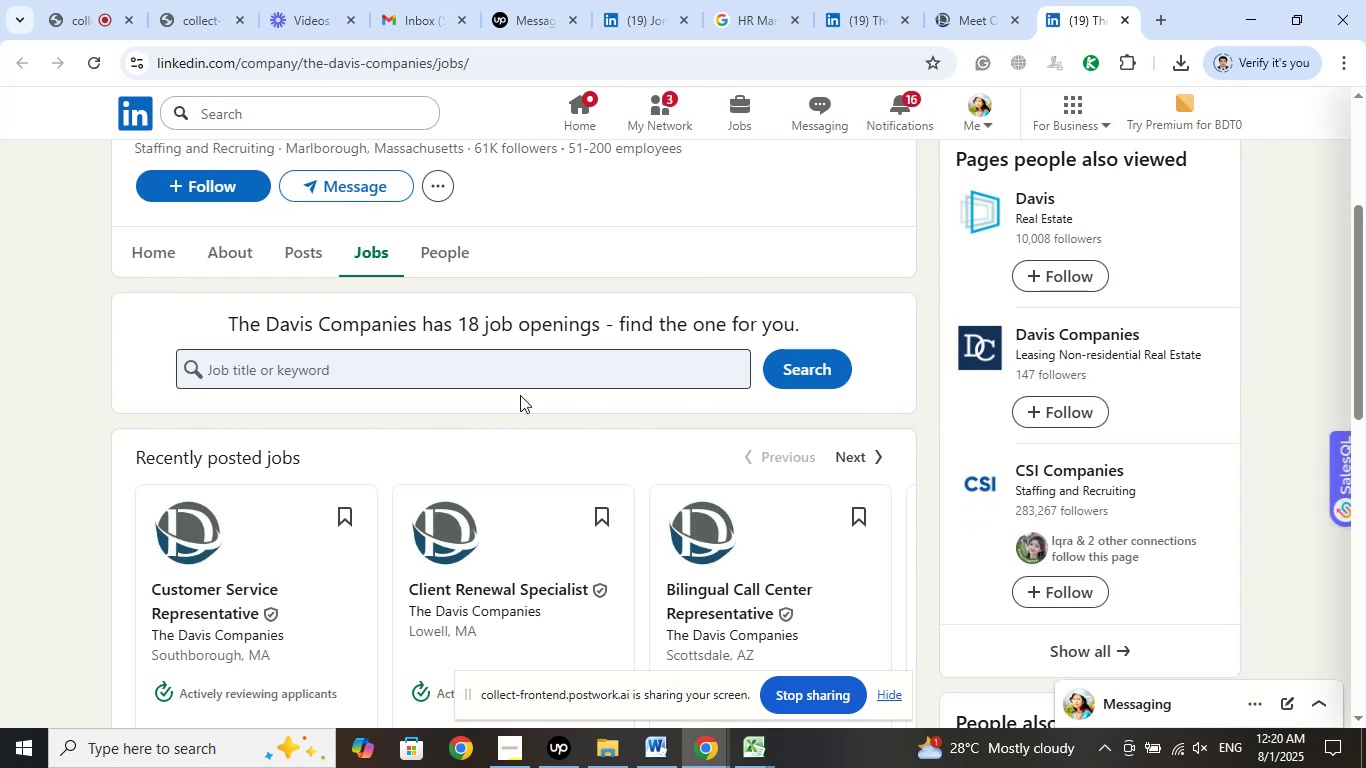 
left_click([365, 365])
 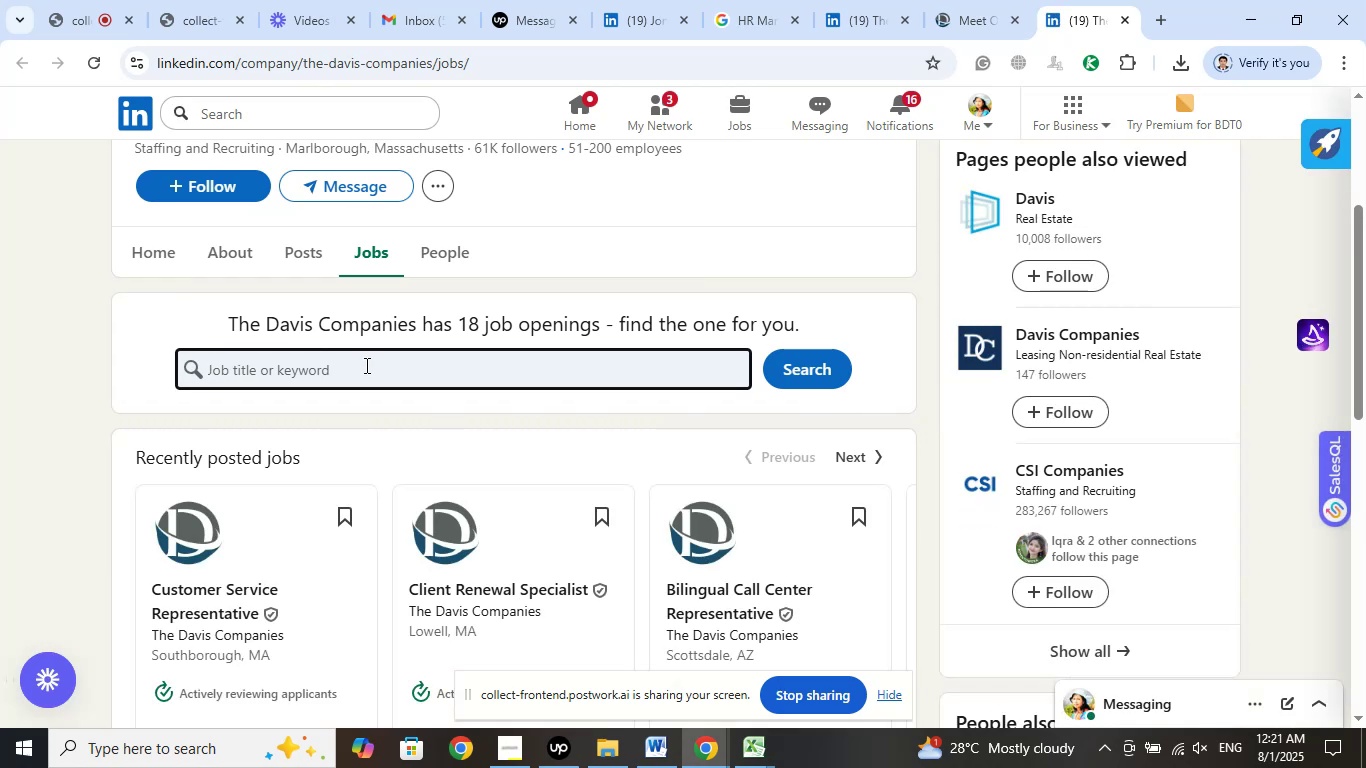 
type(human)
 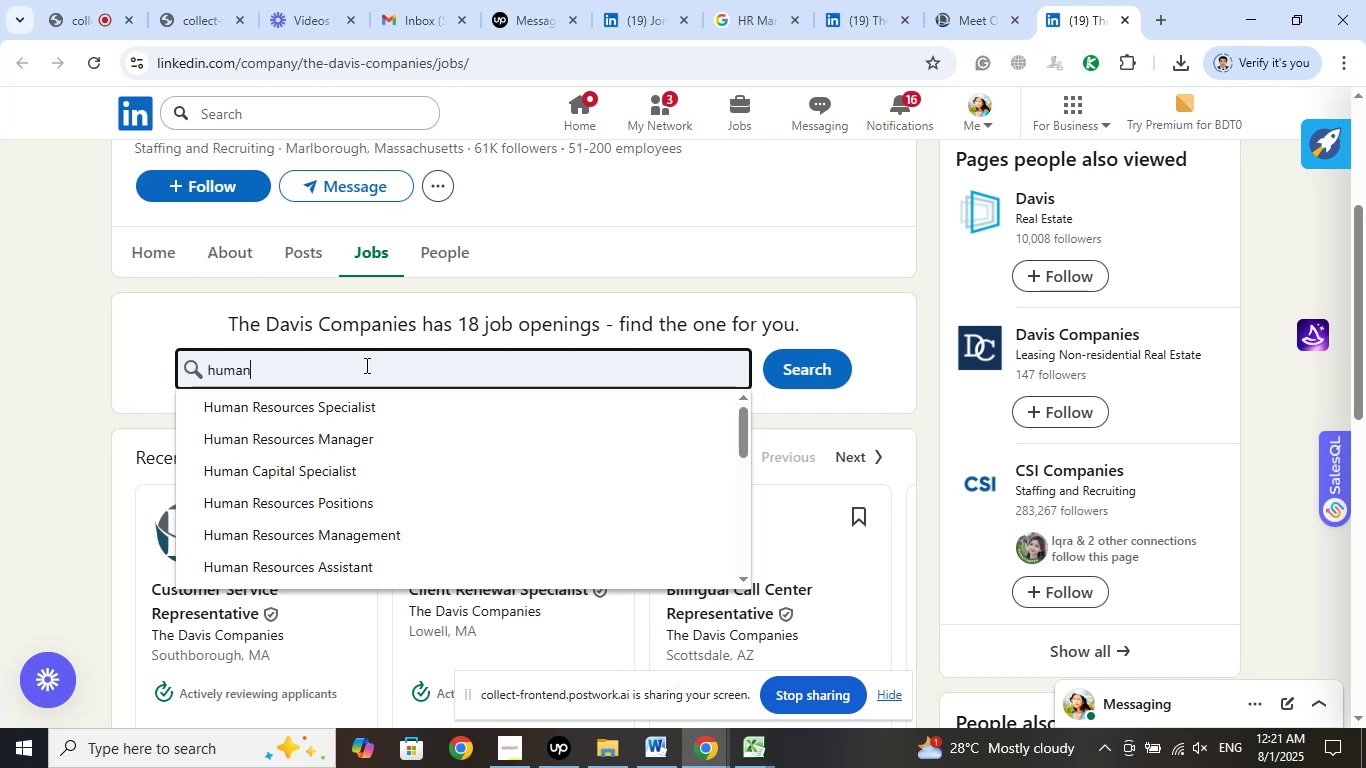 
type( resources)
 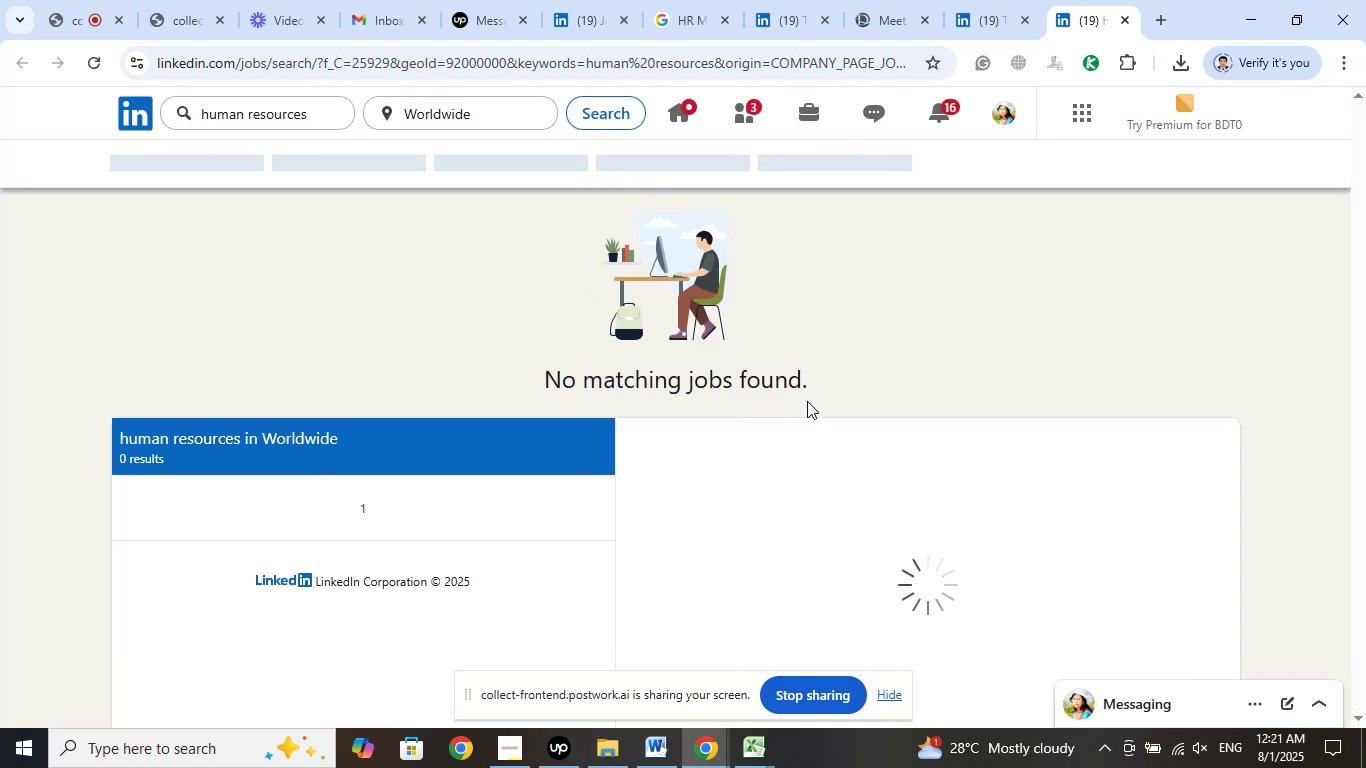 
wait(19.99)
 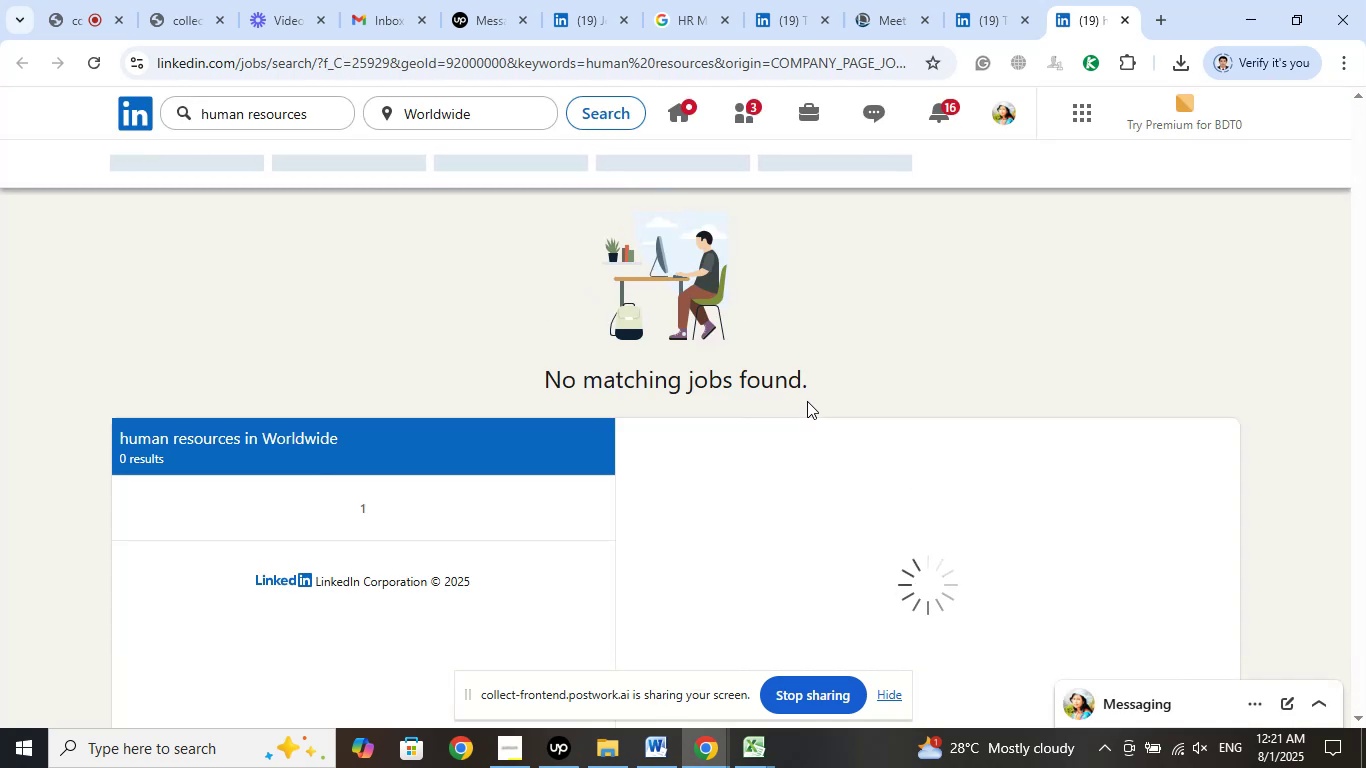 
scroll: coordinate [807, 401], scroll_direction: down, amount: 2.0
 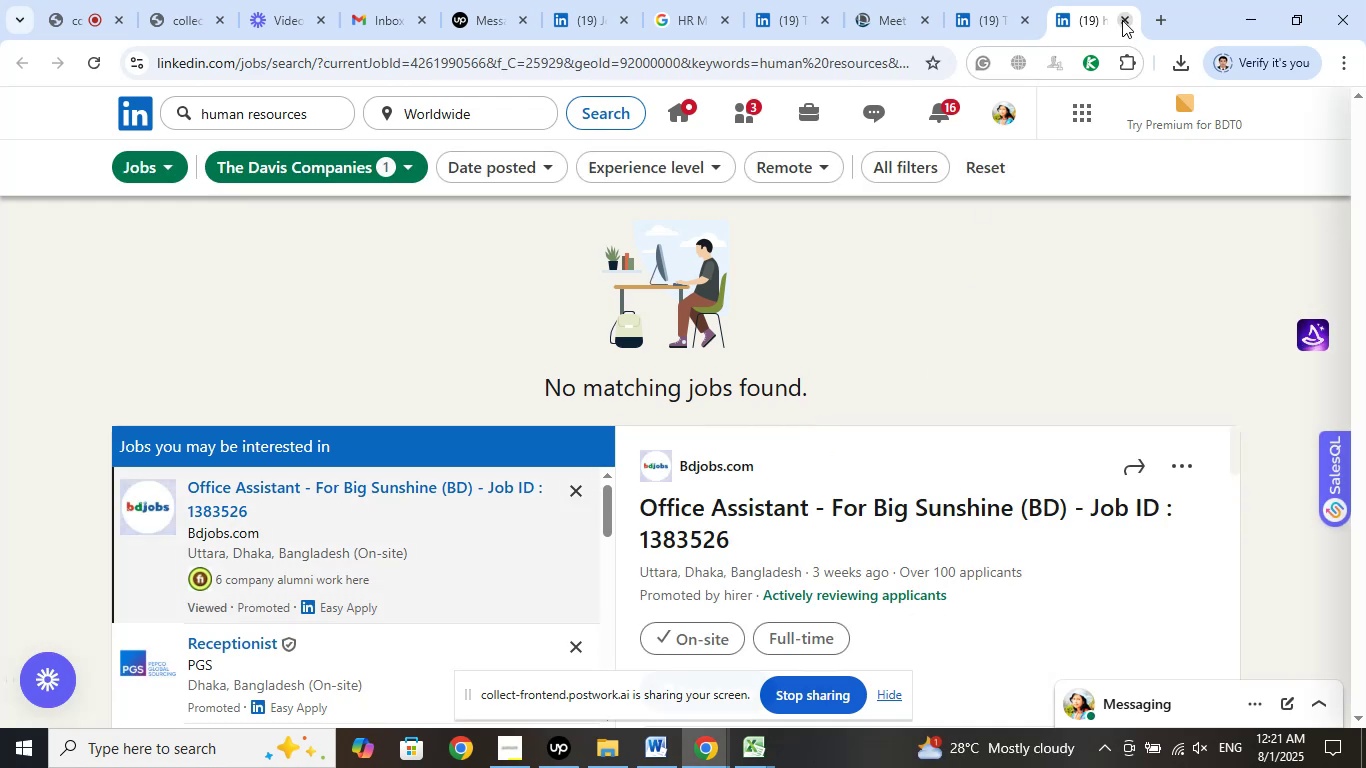 
left_click([1122, 20])
 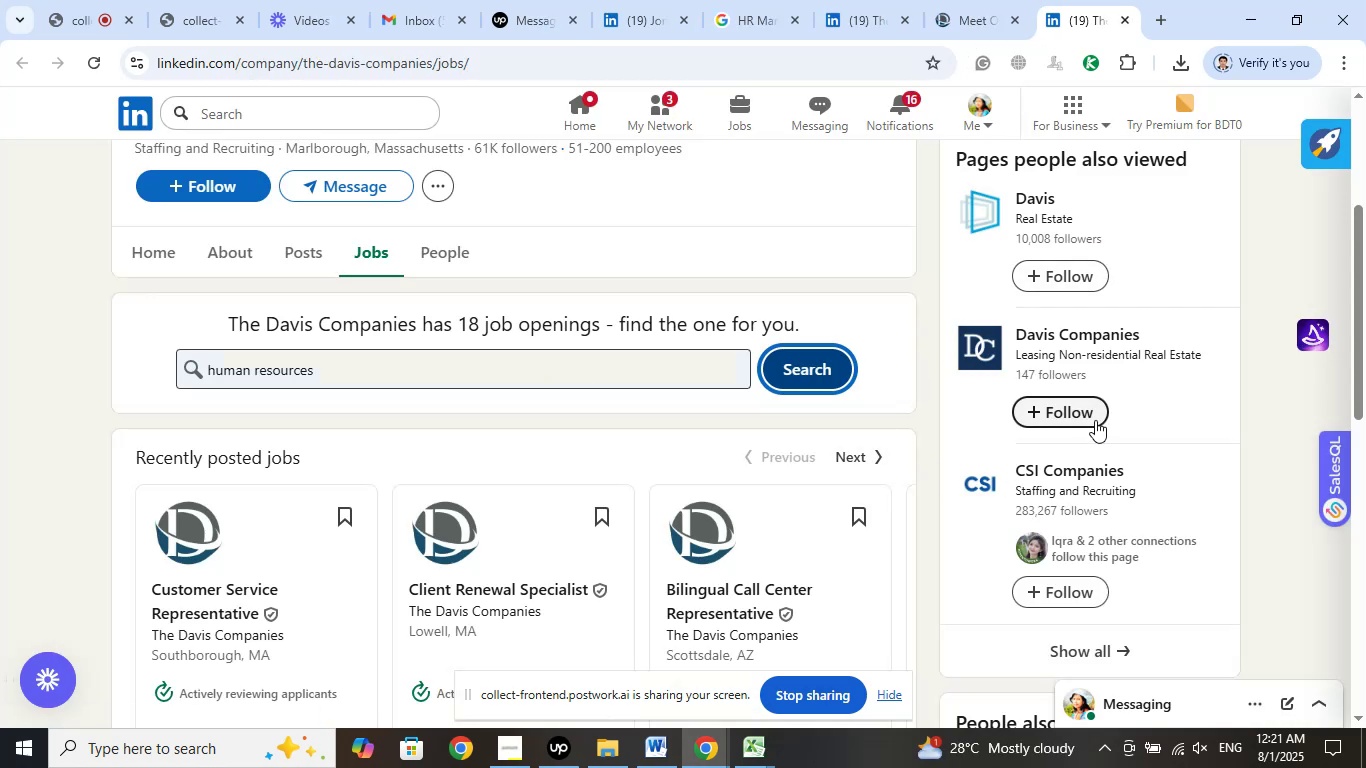 
scroll: coordinate [1212, 390], scroll_direction: up, amount: 3.0
 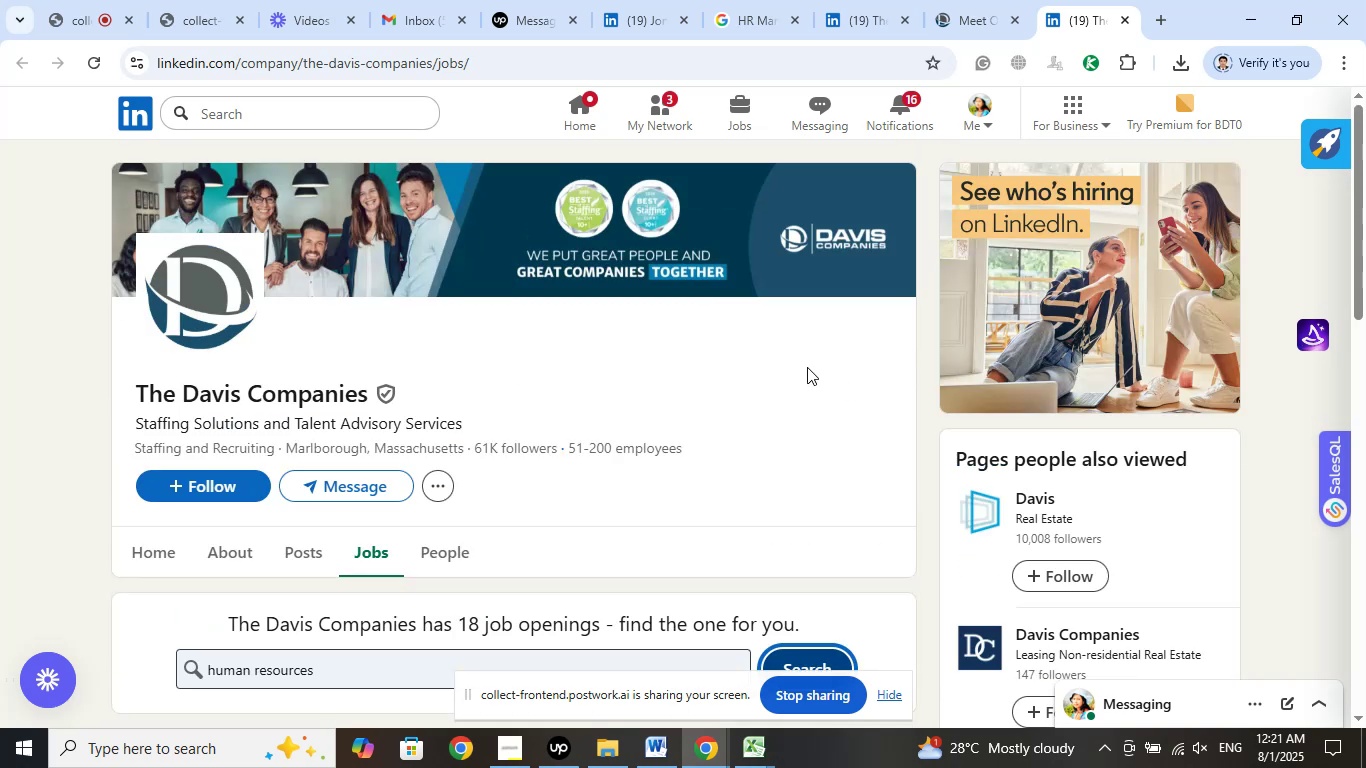 
scroll: coordinate [807, 367], scroll_direction: down, amount: 3.0
 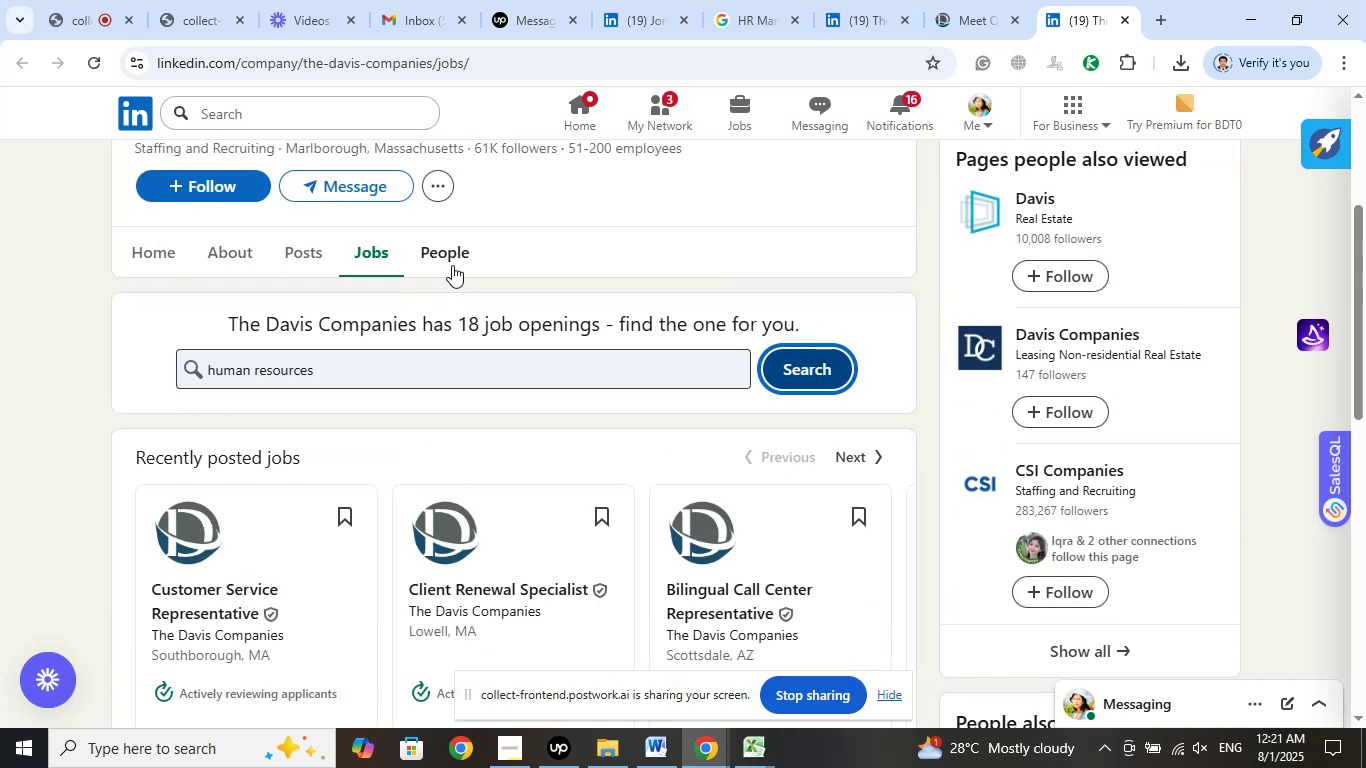 
left_click([451, 265])
 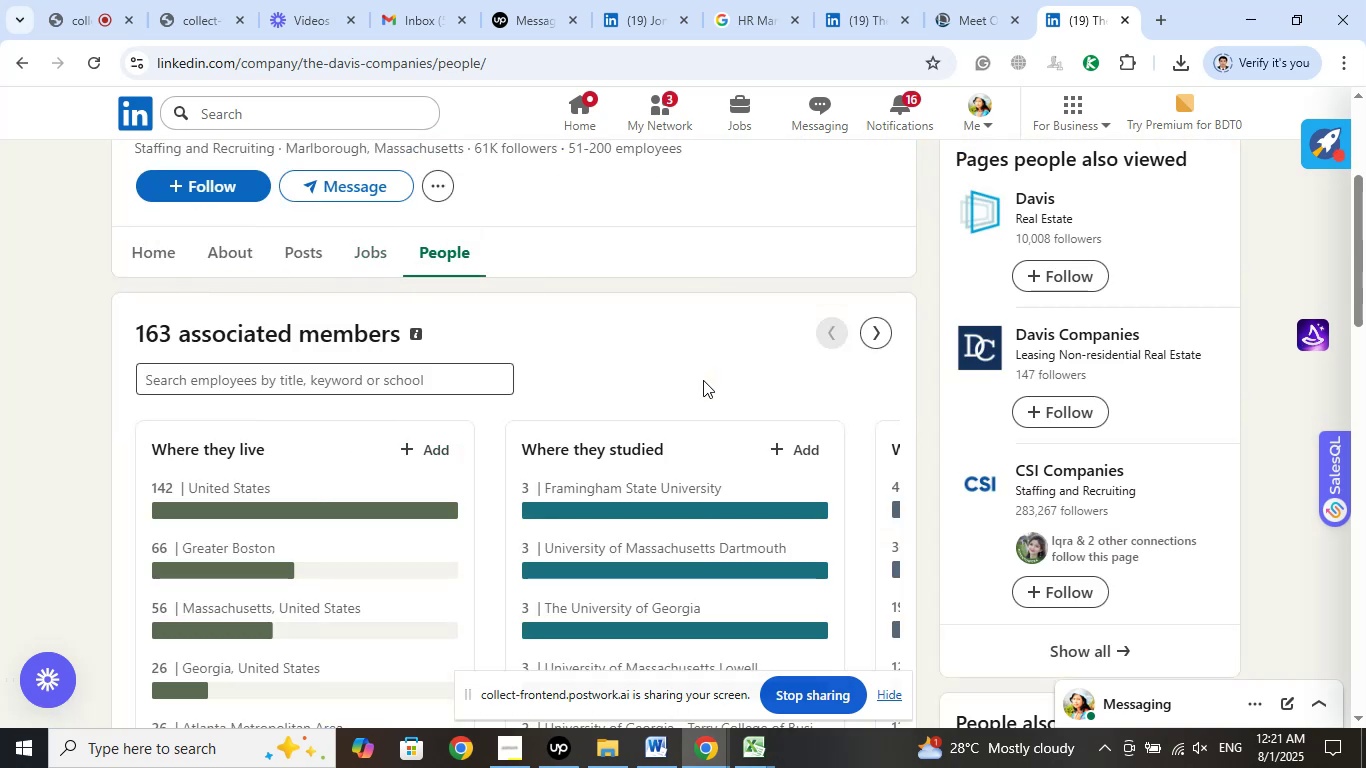 
scroll: coordinate [652, 530], scroll_direction: down, amount: 9.0
 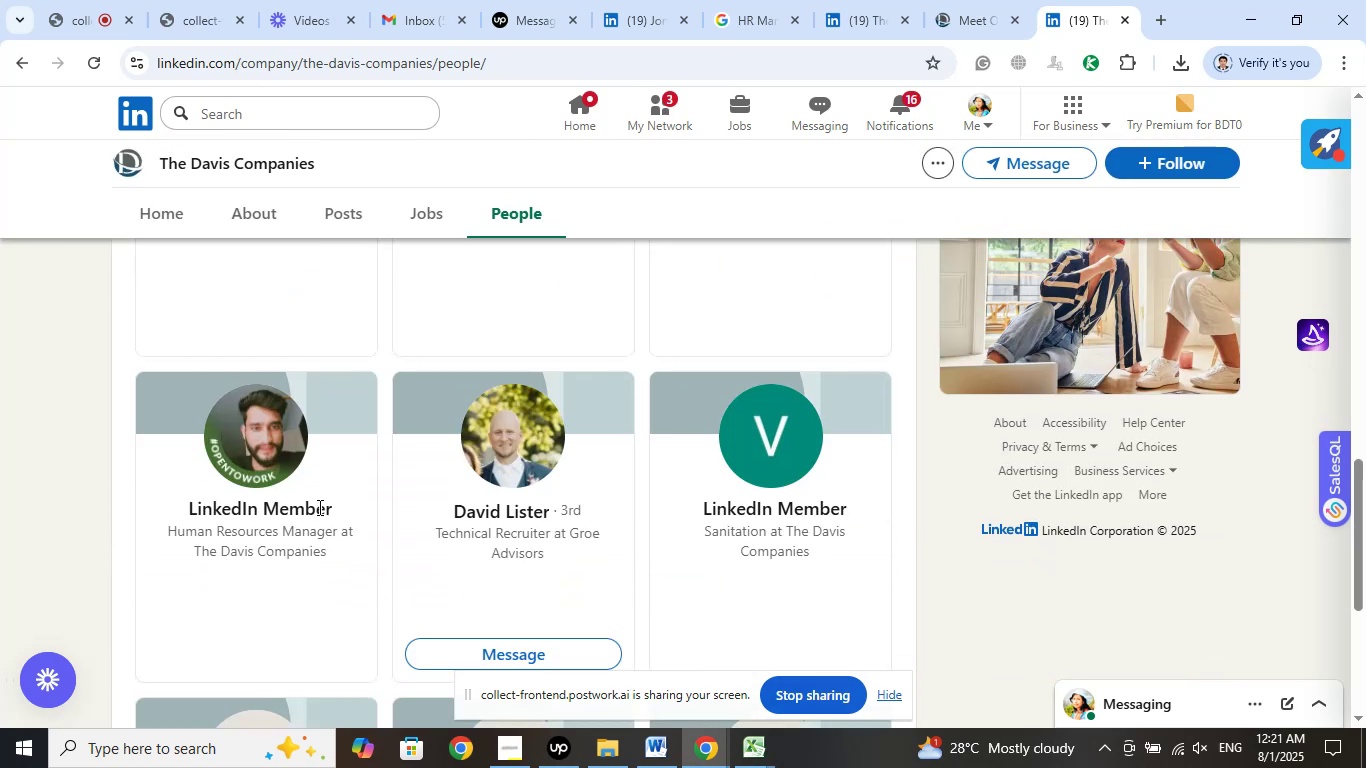 
left_click_drag(start_coordinate=[336, 503], to_coordinate=[181, 501])
 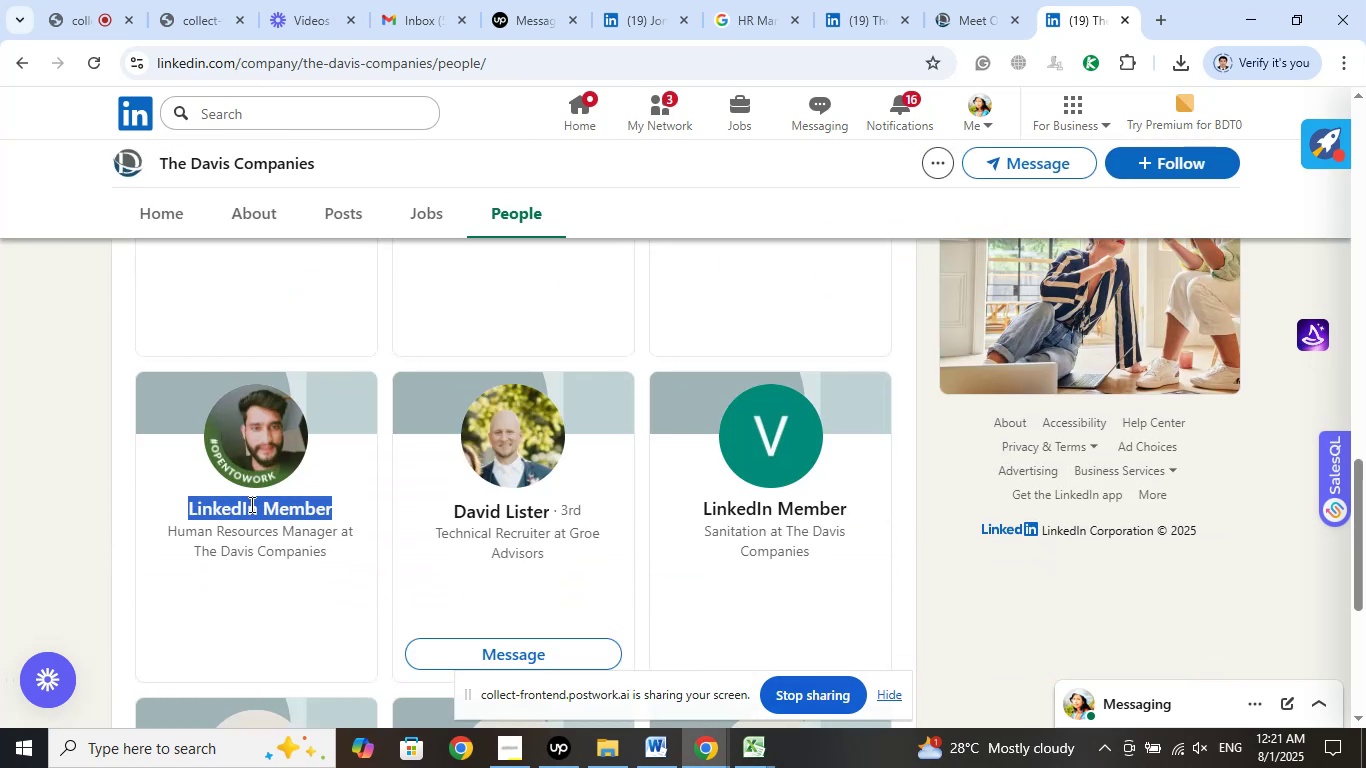 
right_click([250, 504])
 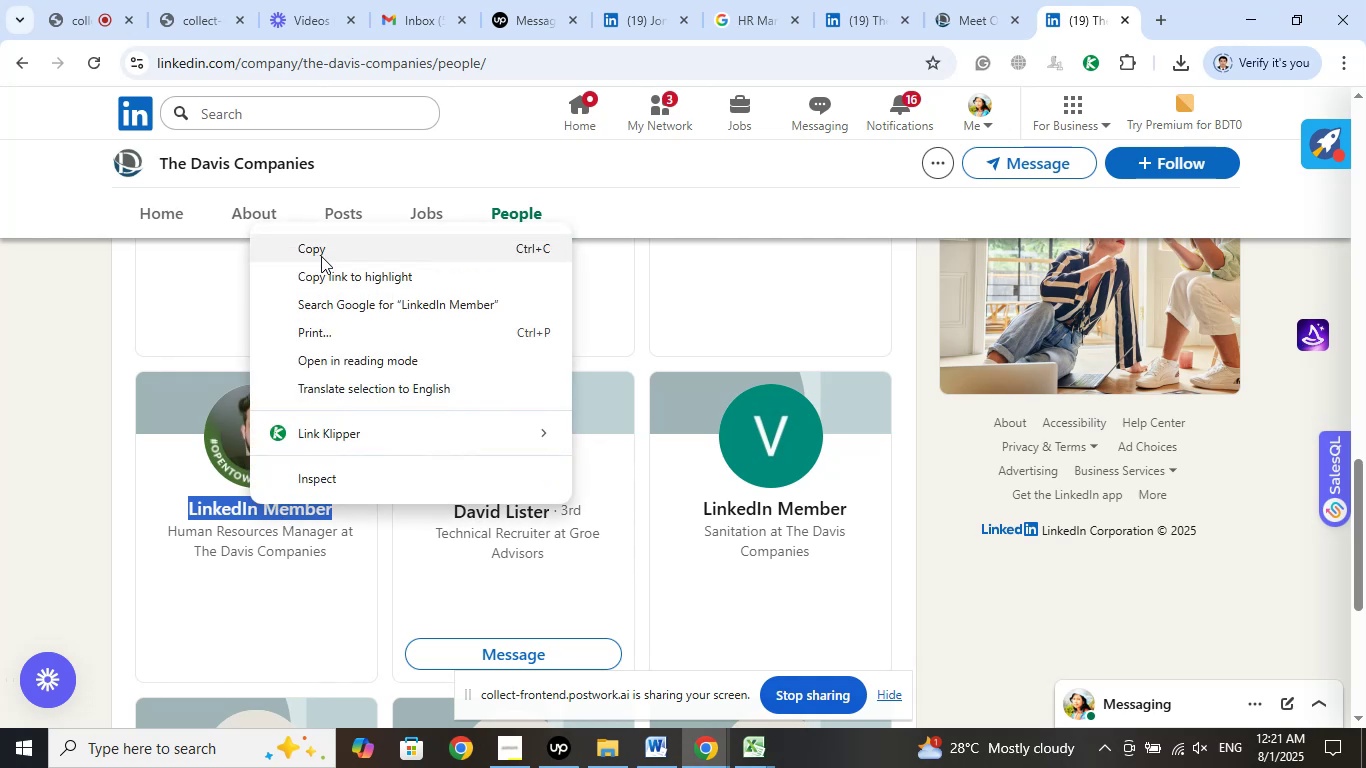 
left_click([321, 253])
 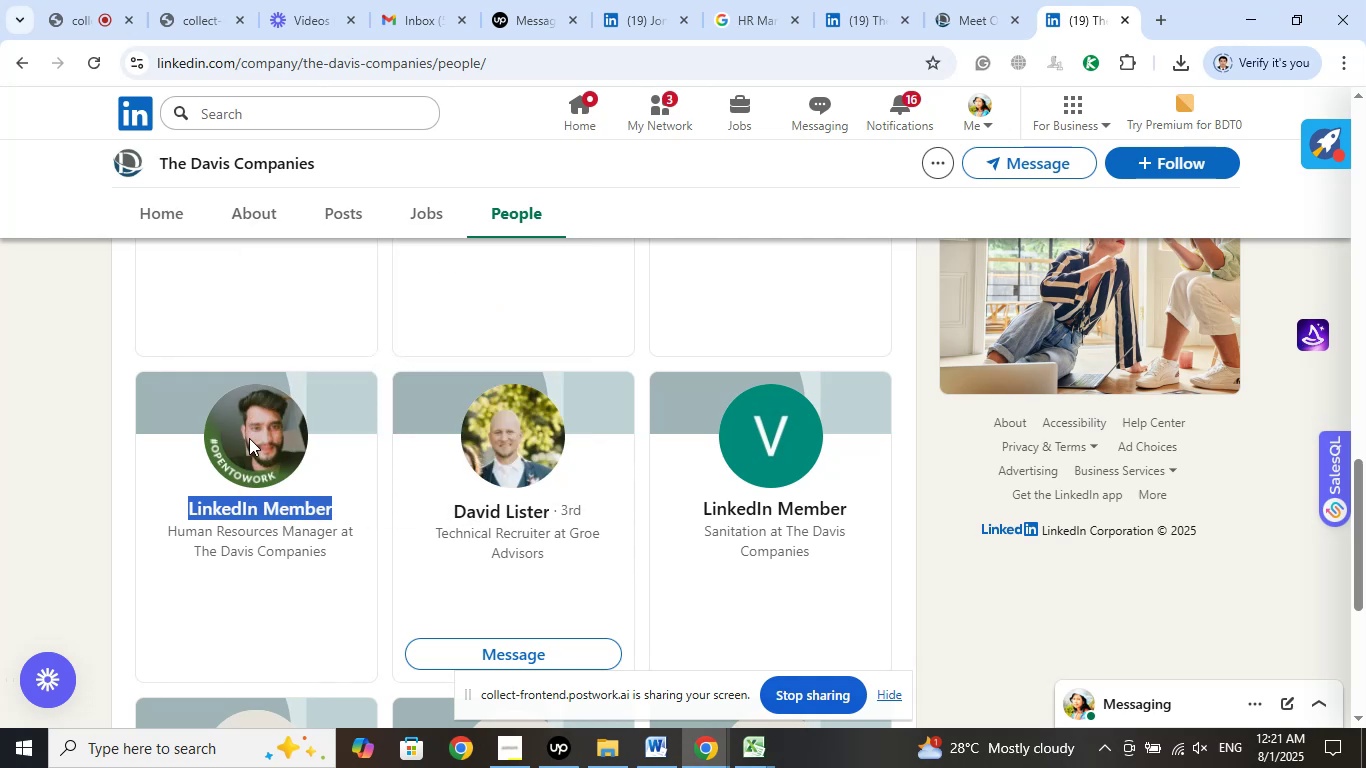 
right_click([249, 438])
 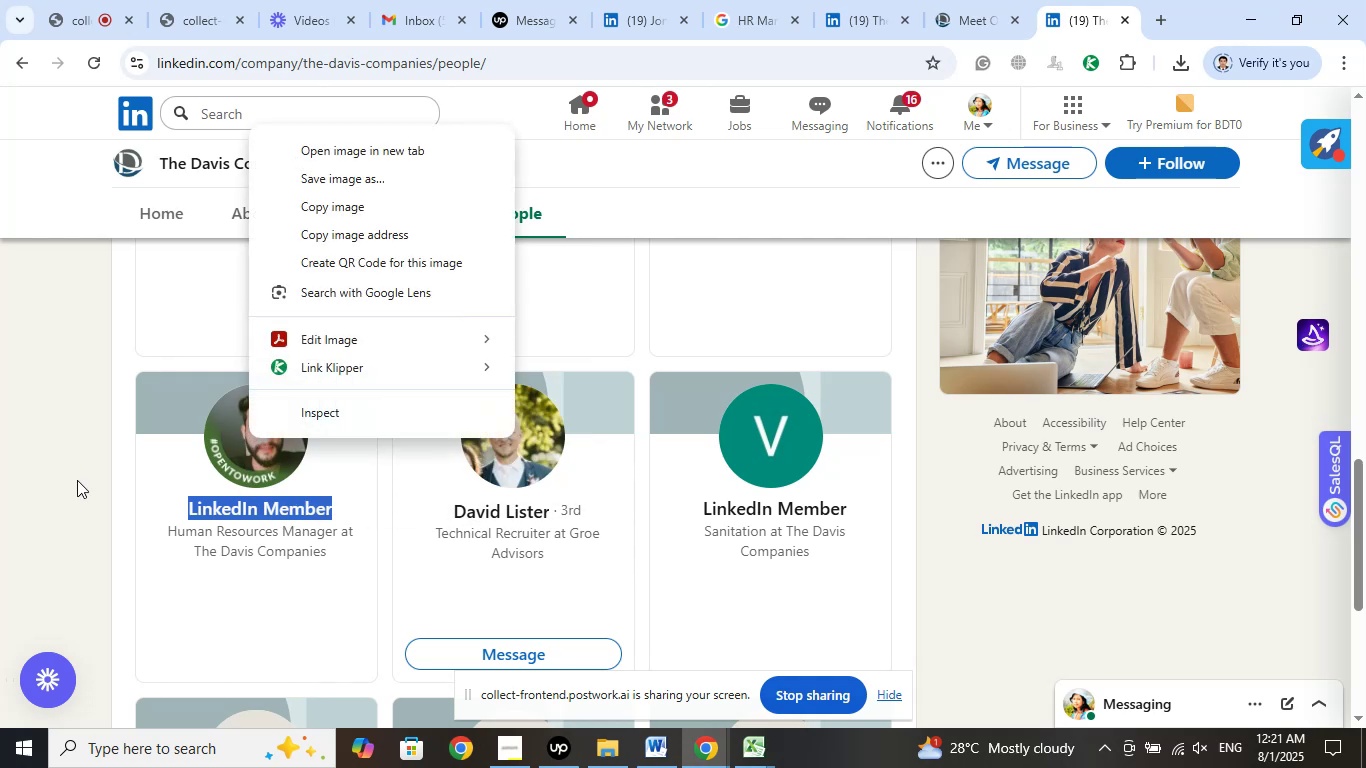 
left_click([57, 473])
 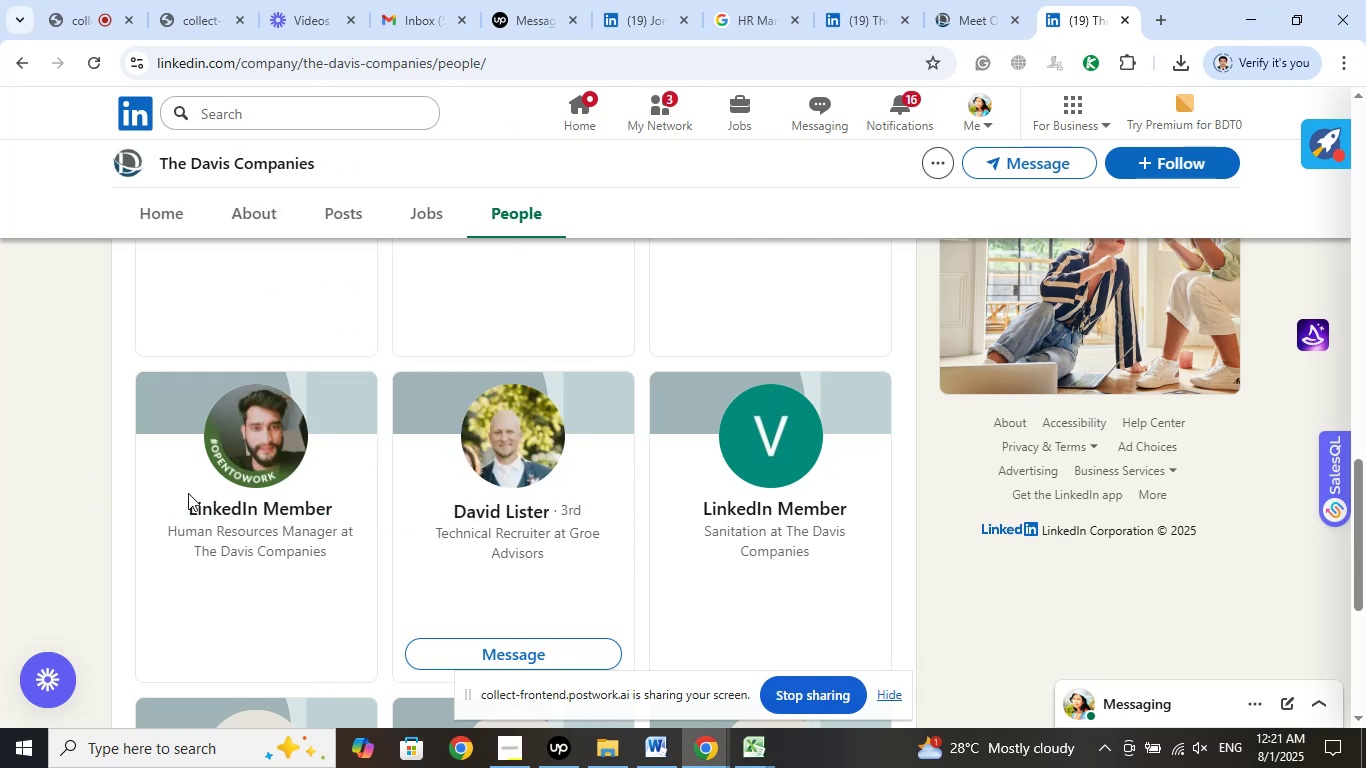 
scroll: coordinate [190, 493], scroll_direction: down, amount: 2.0
 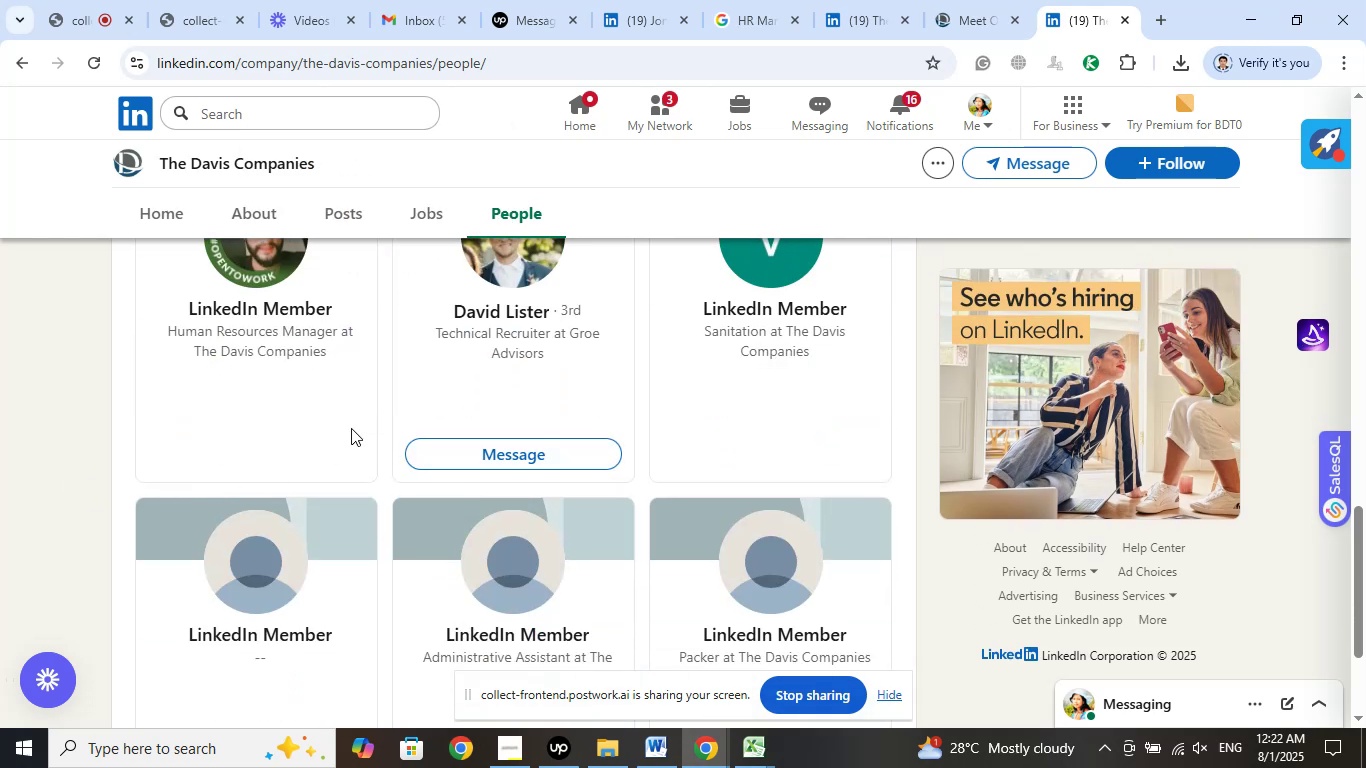 
scroll: coordinate [351, 428], scroll_direction: up, amount: 1.0
 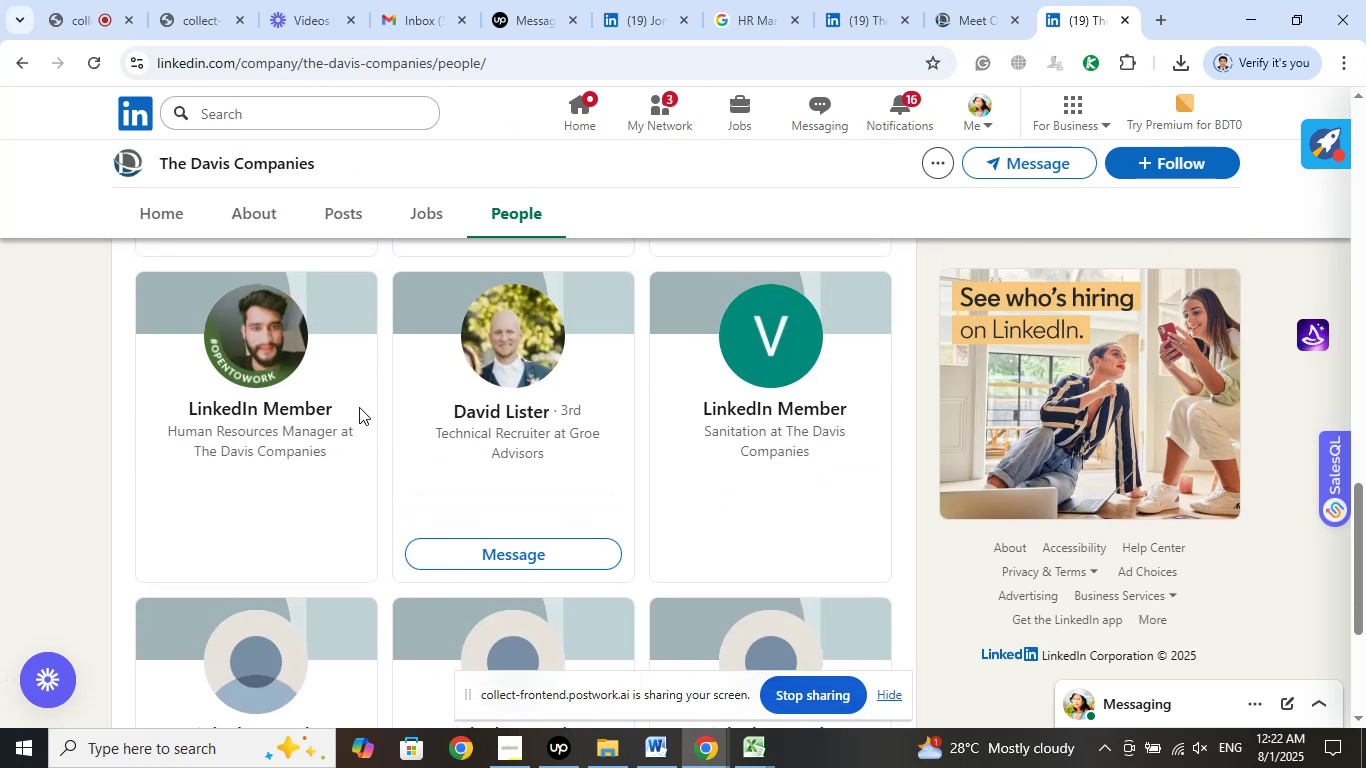 
left_click_drag(start_coordinate=[358, 404], to_coordinate=[281, 403])
 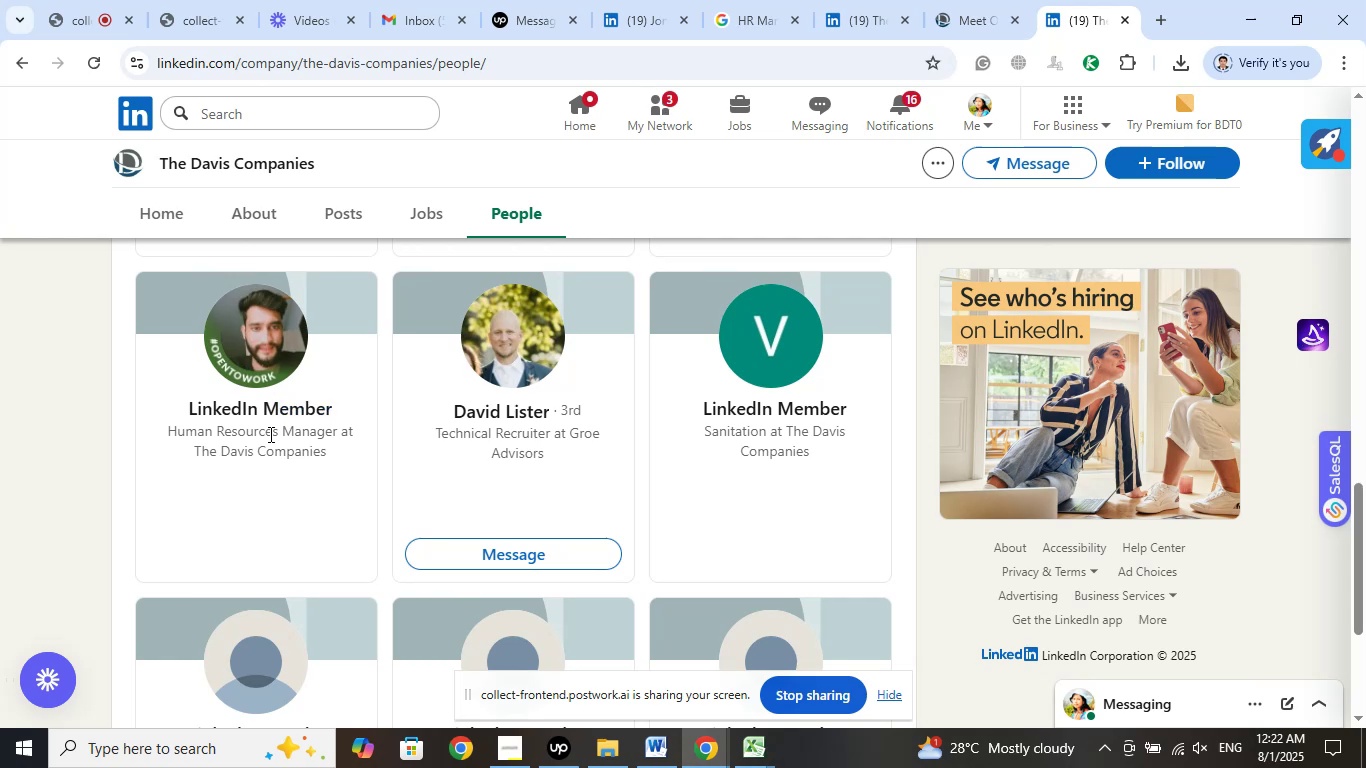 
left_click([269, 434])
 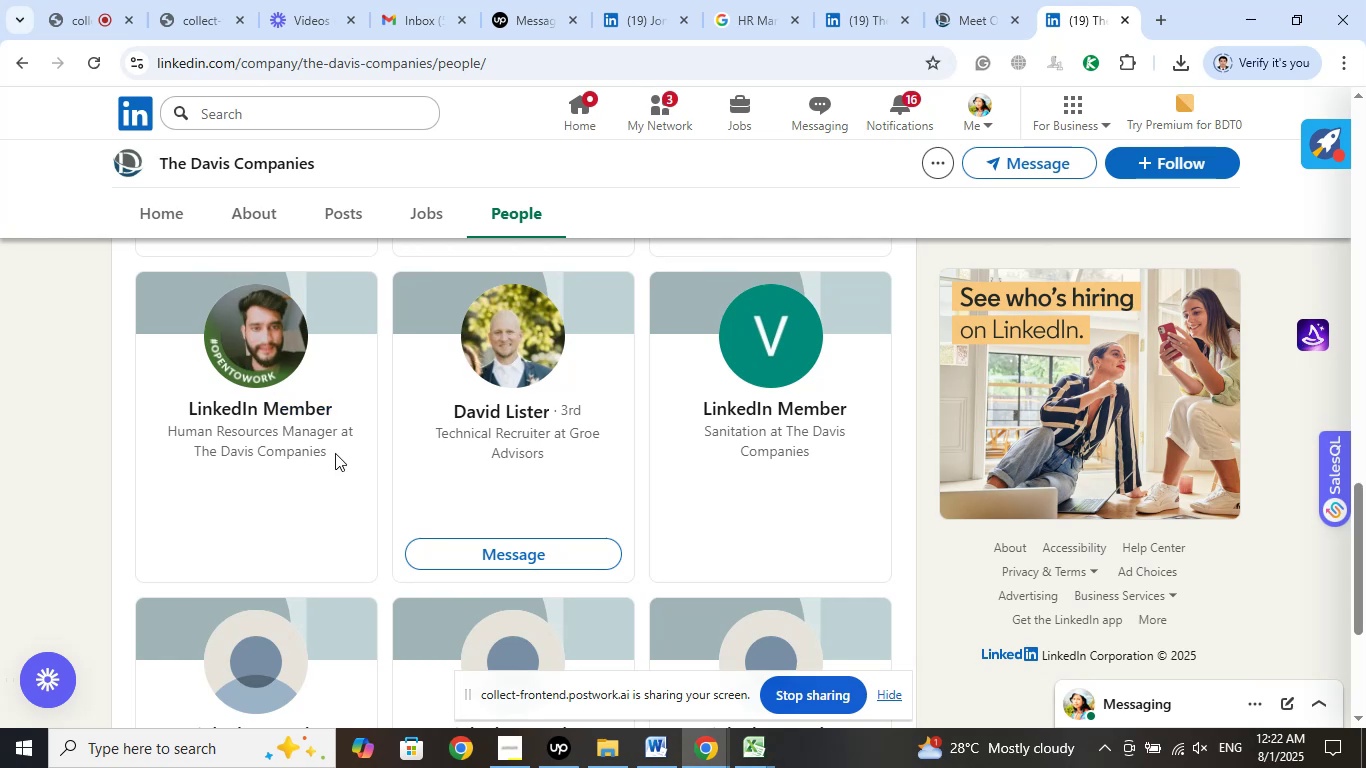 
left_click_drag(start_coordinate=[335, 453], to_coordinate=[170, 434])
 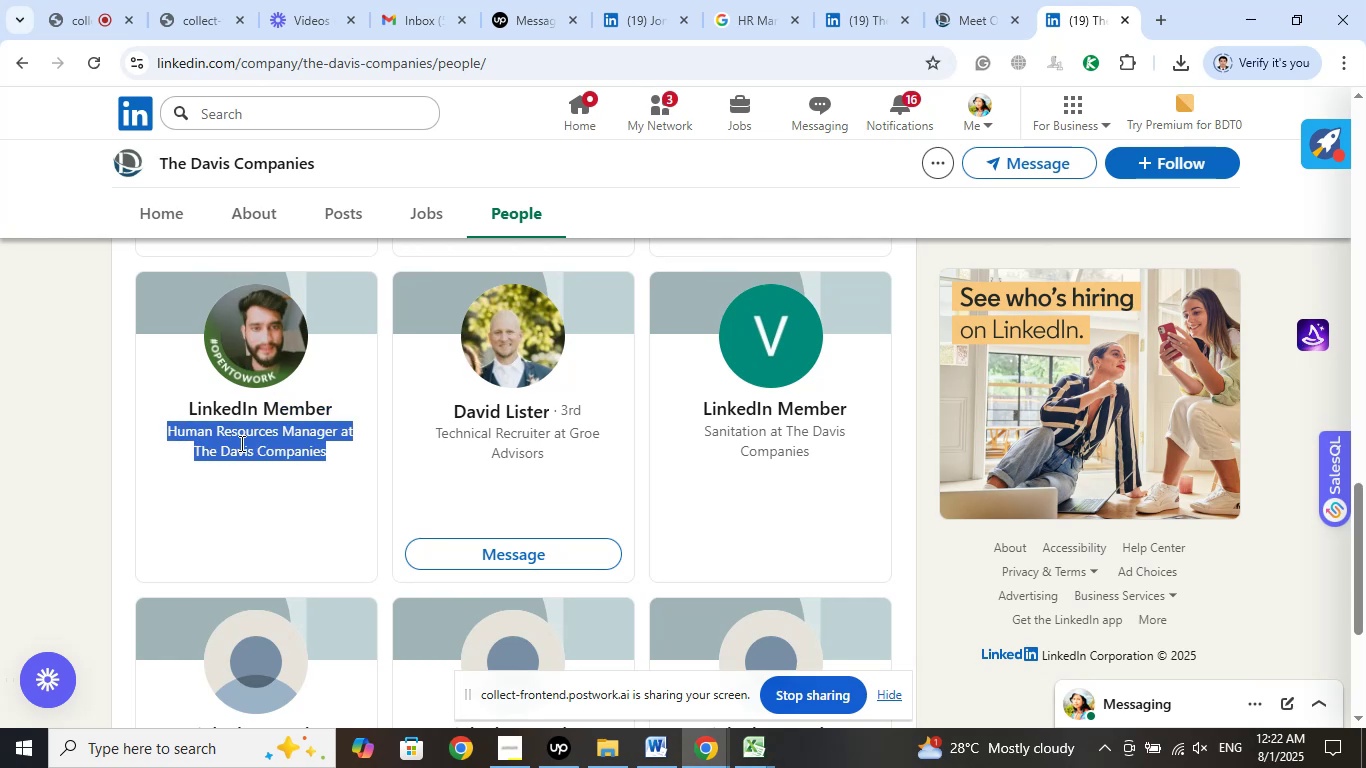 
right_click([240, 443])
 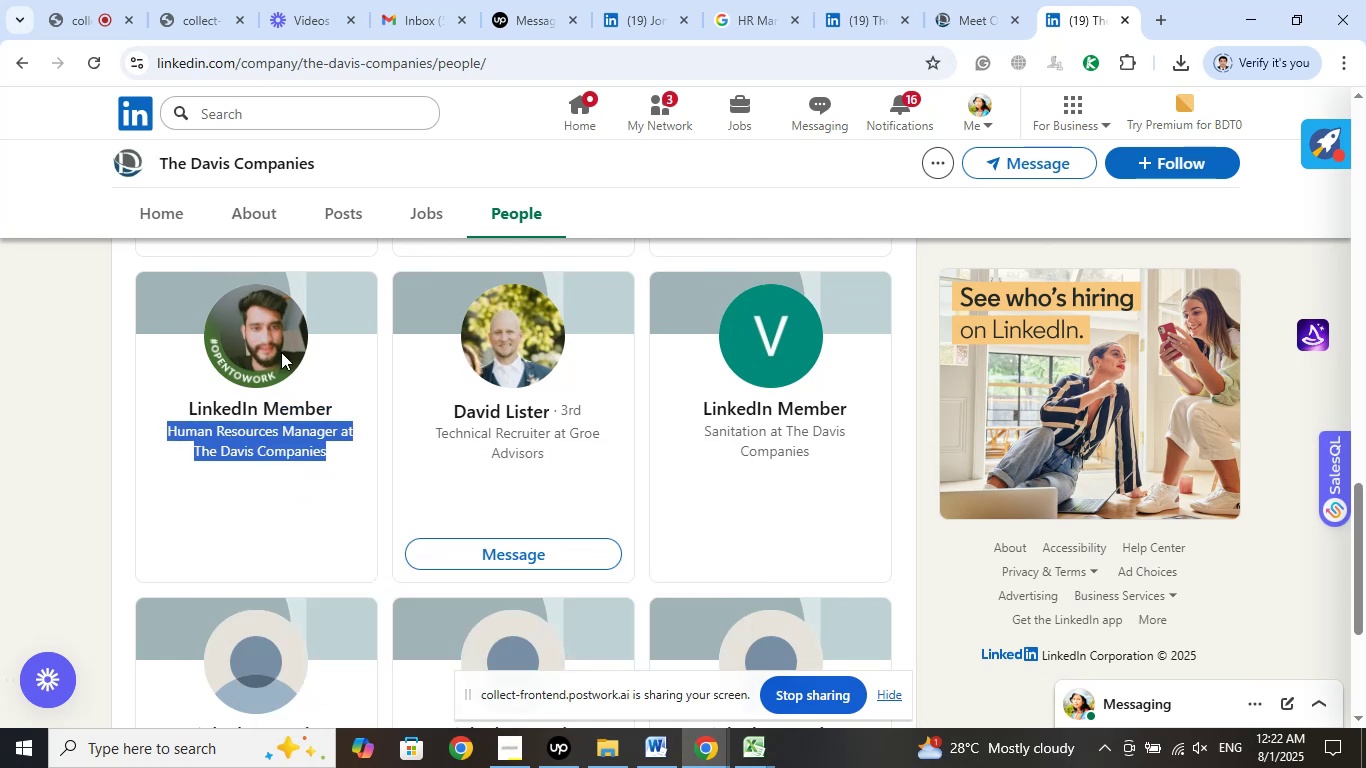 
right_click([279, 348])
 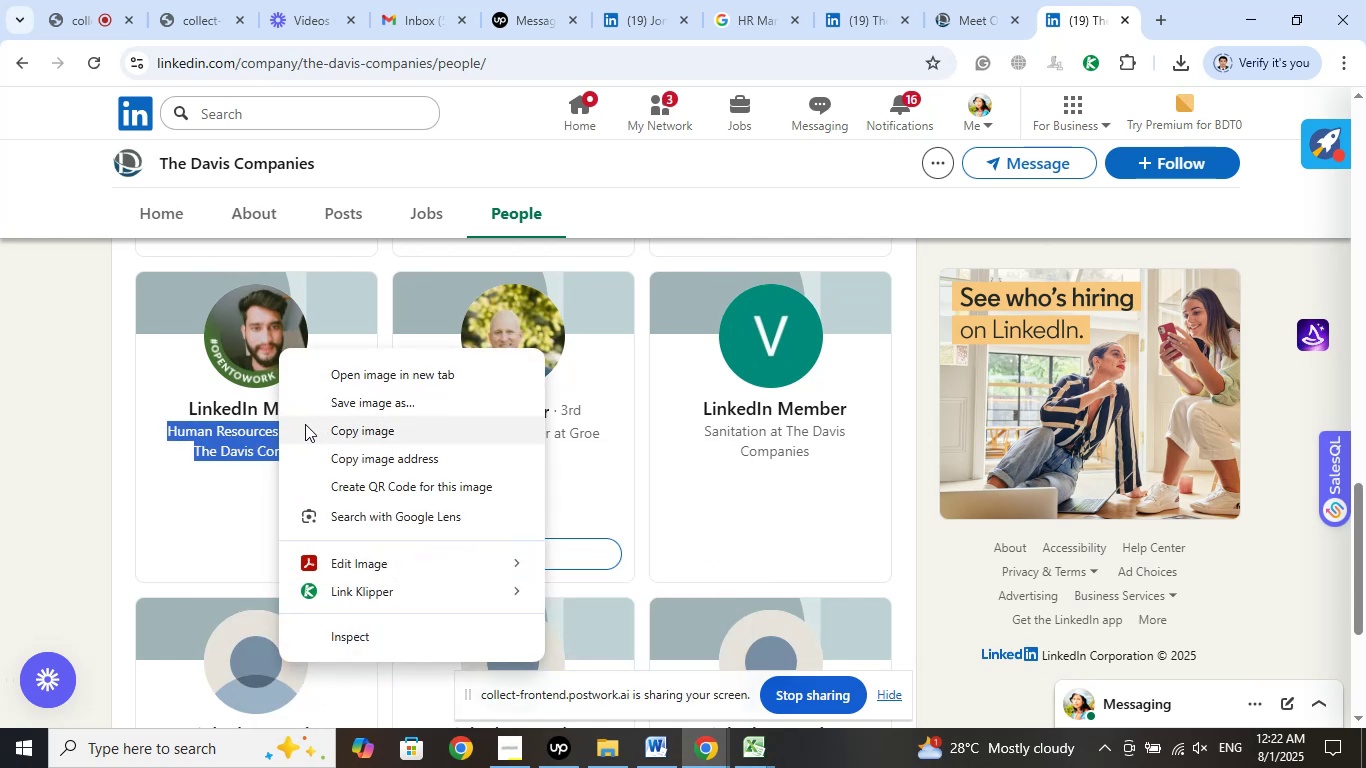 
right_click([243, 439])
 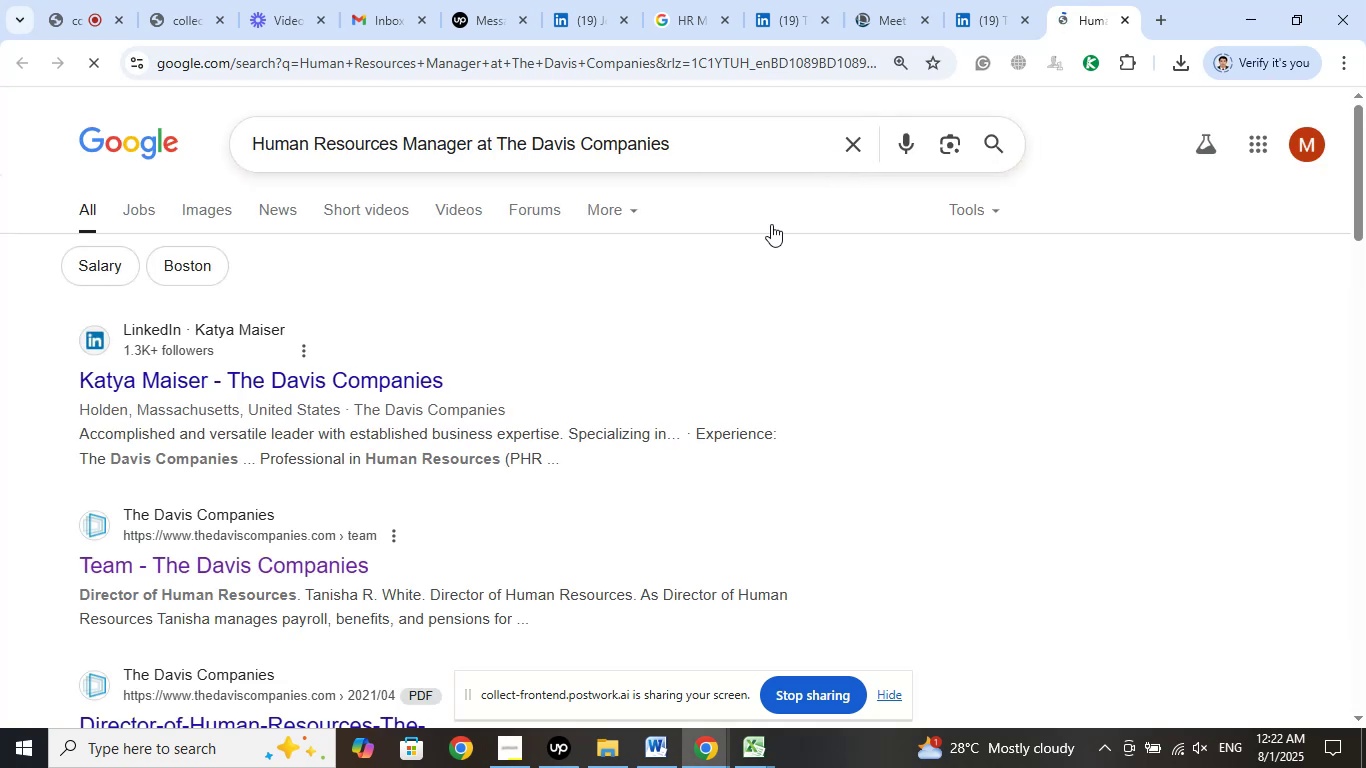 
wait(5.74)
 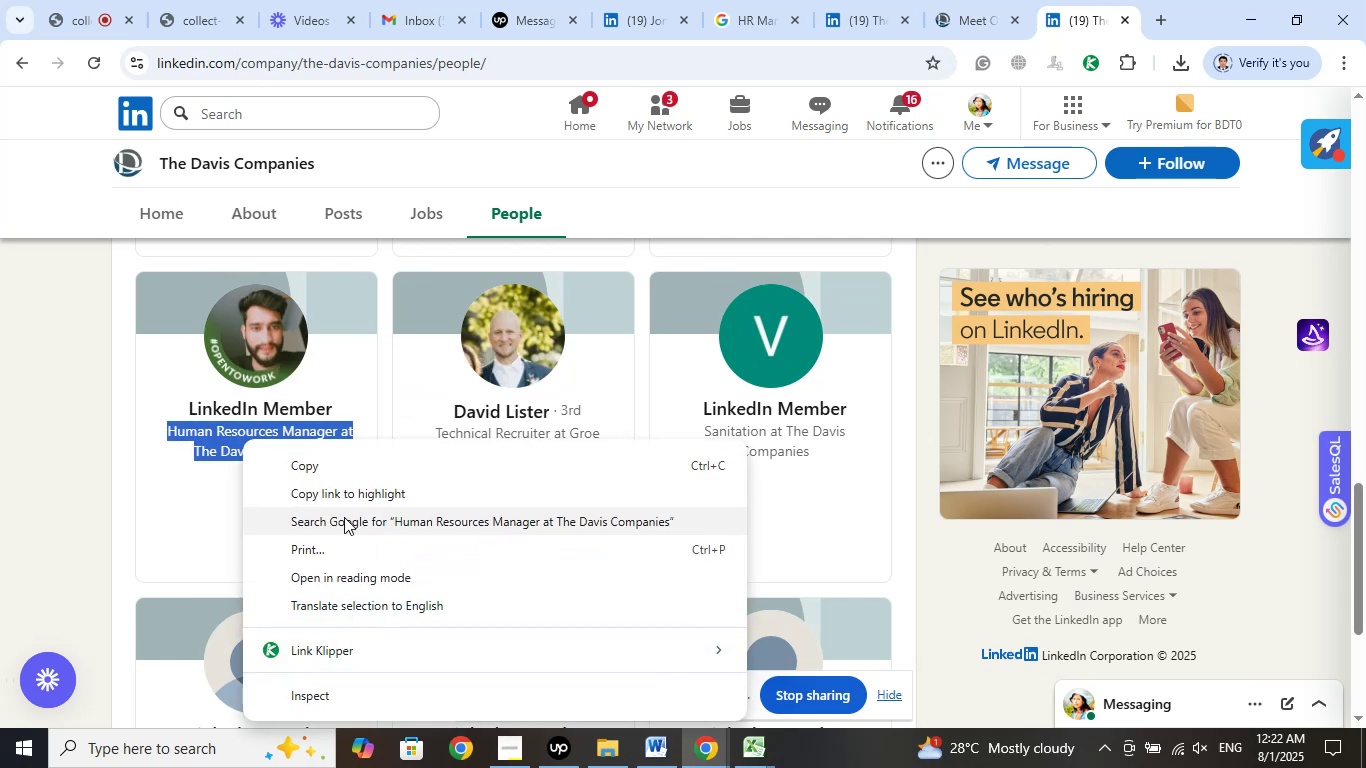 
right_click([394, 386])
 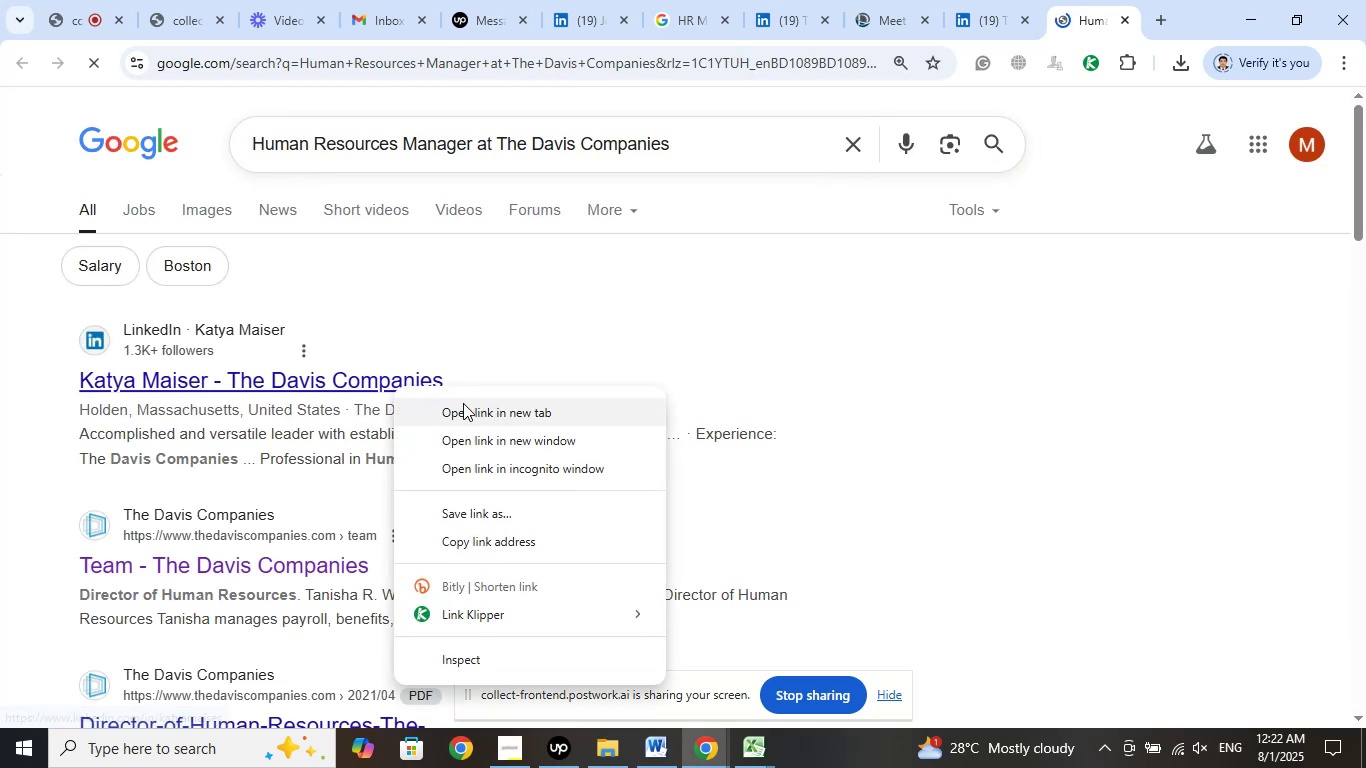 
left_click([465, 403])
 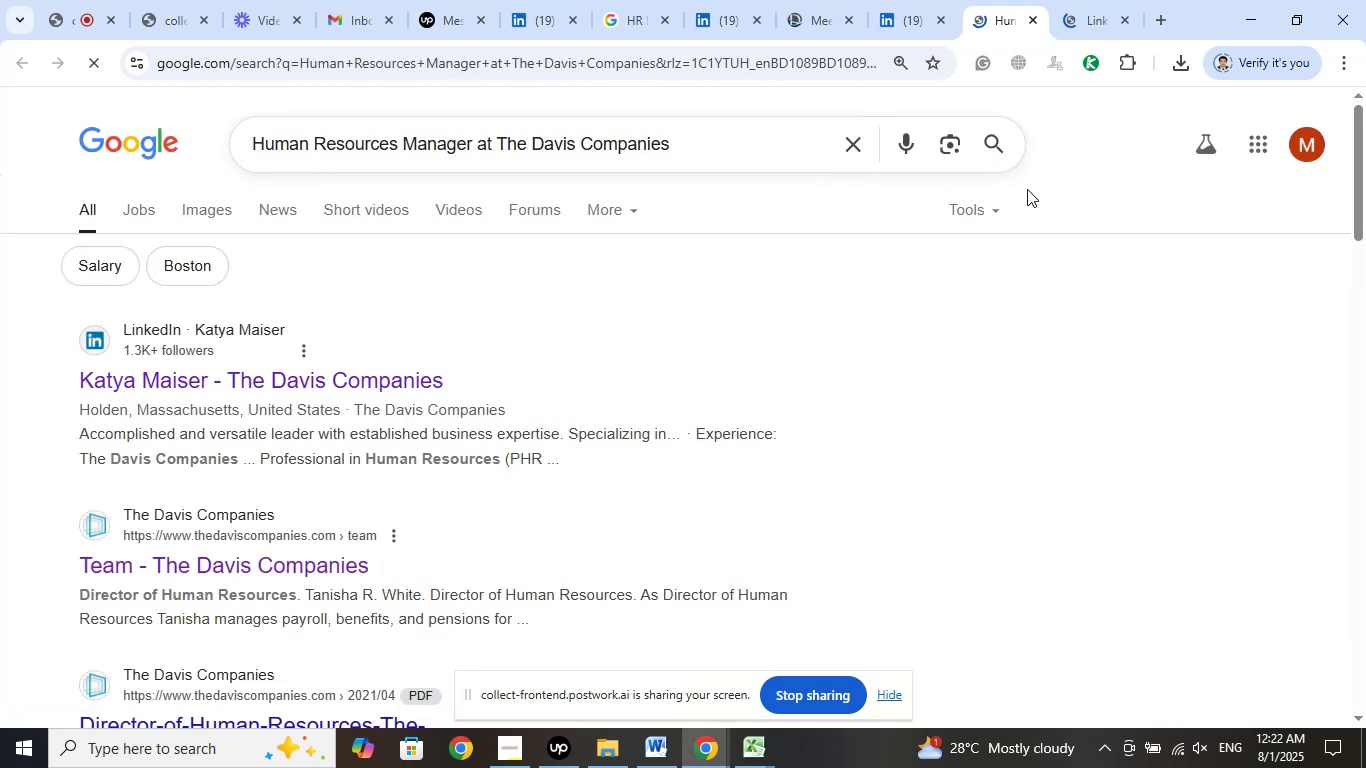 
left_click([1079, 0])
 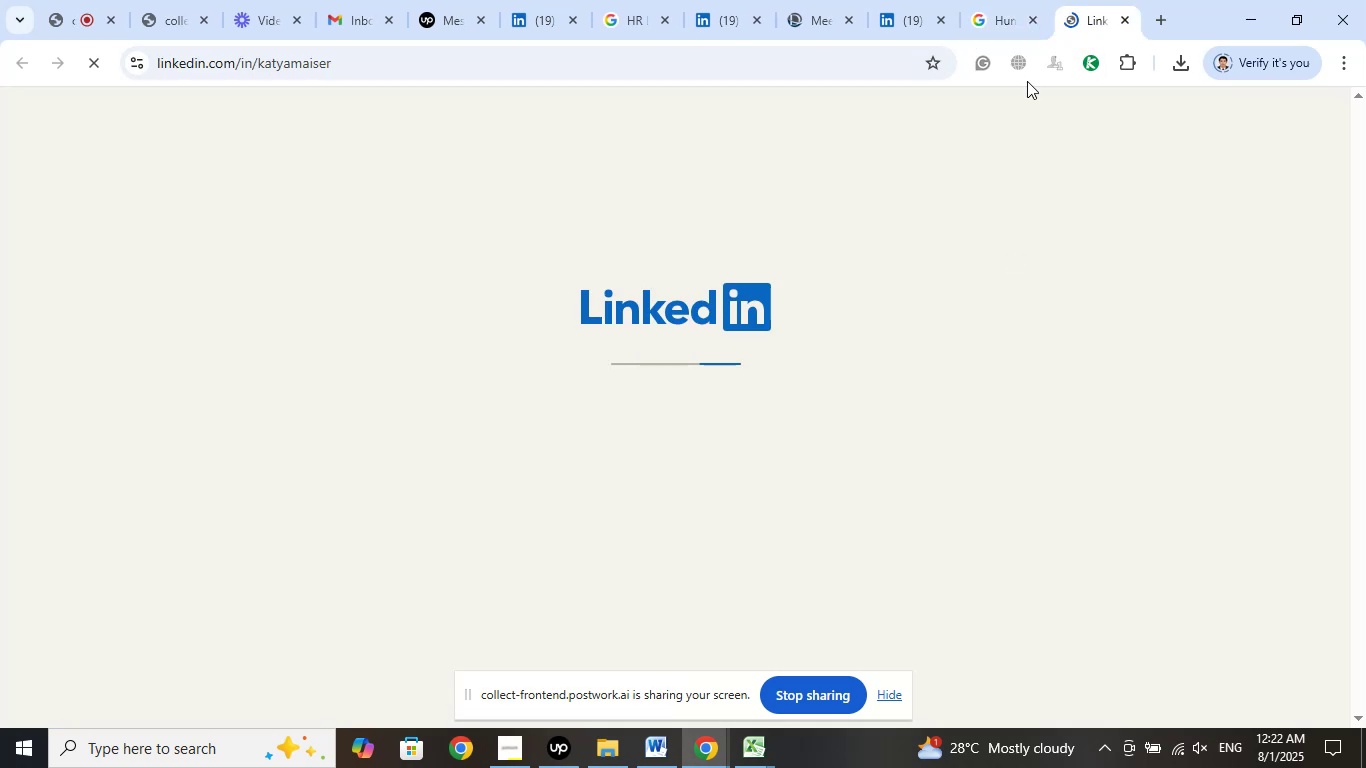 
left_click([998, 12])
 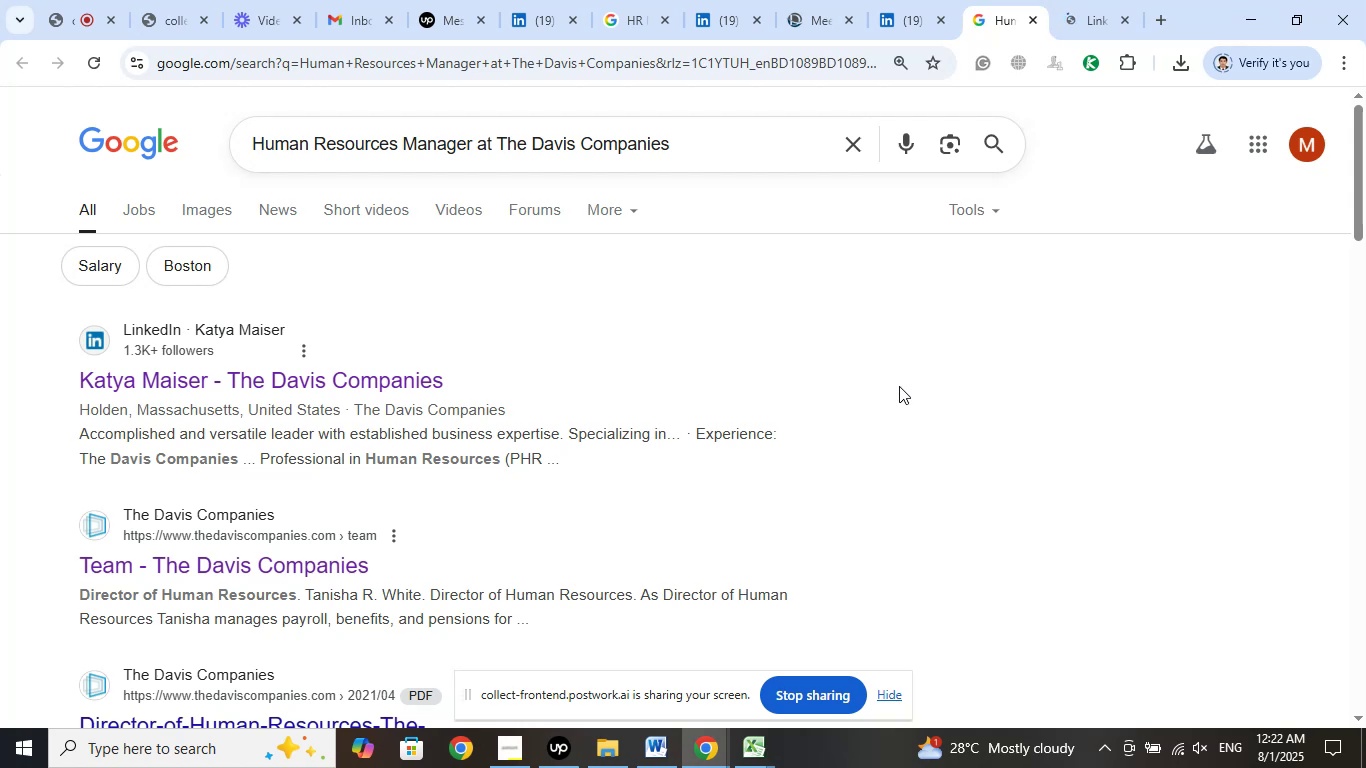 
scroll: coordinate [928, 380], scroll_direction: down, amount: 3.0
 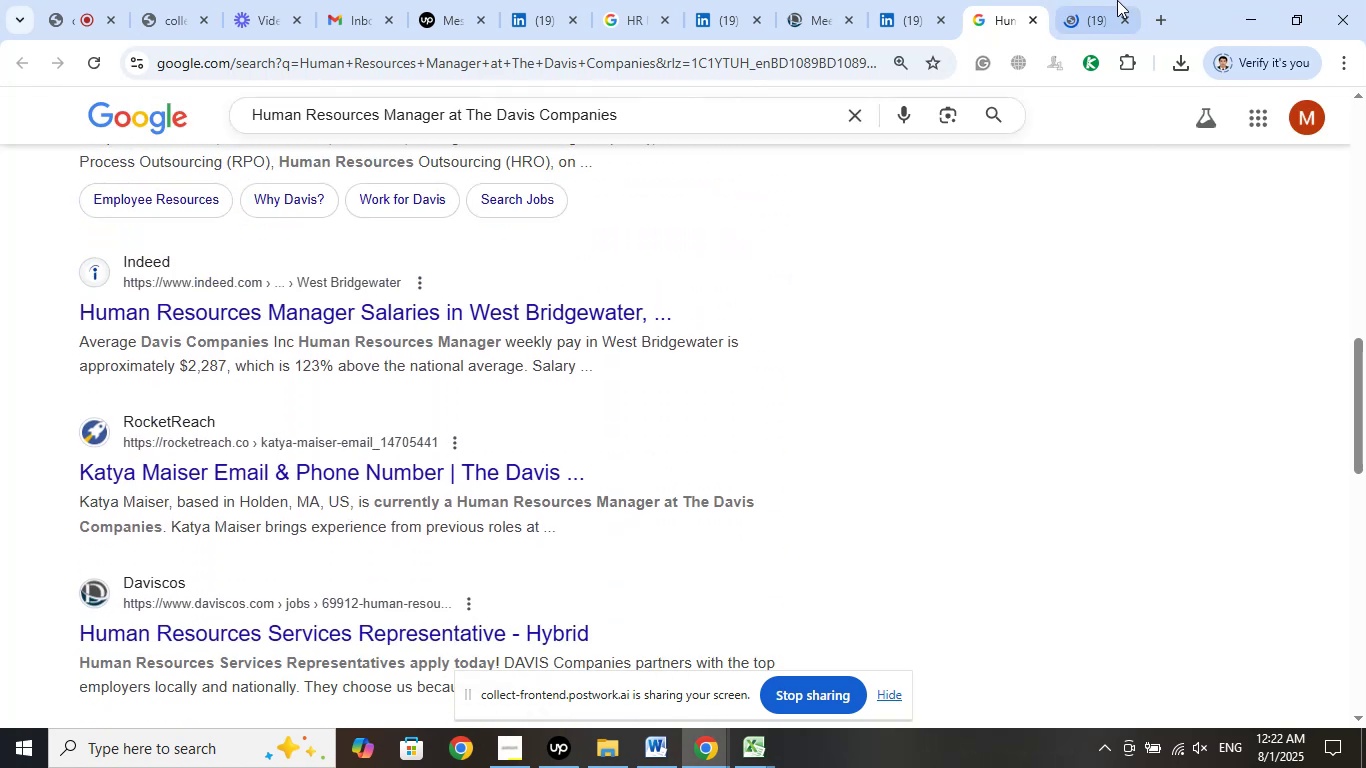 
left_click([1106, 0])
 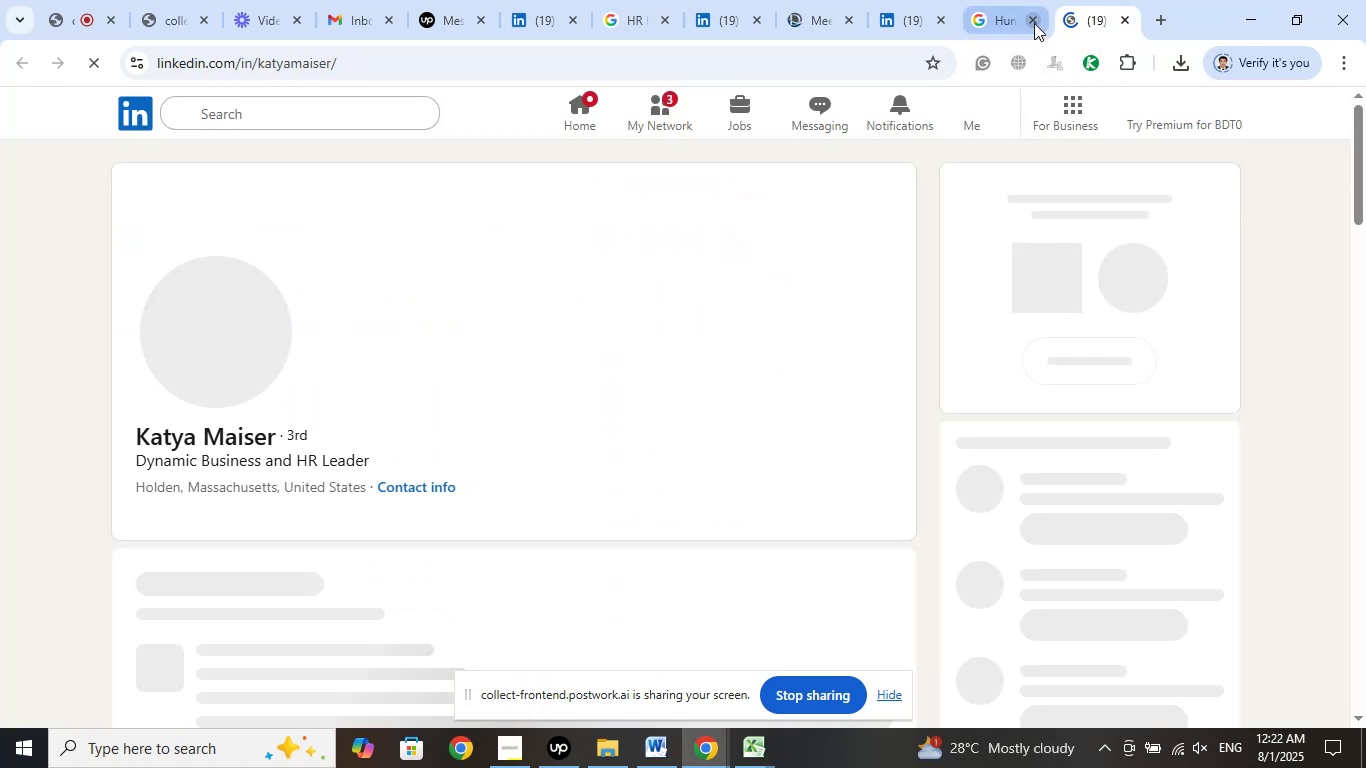 
left_click([1034, 23])
 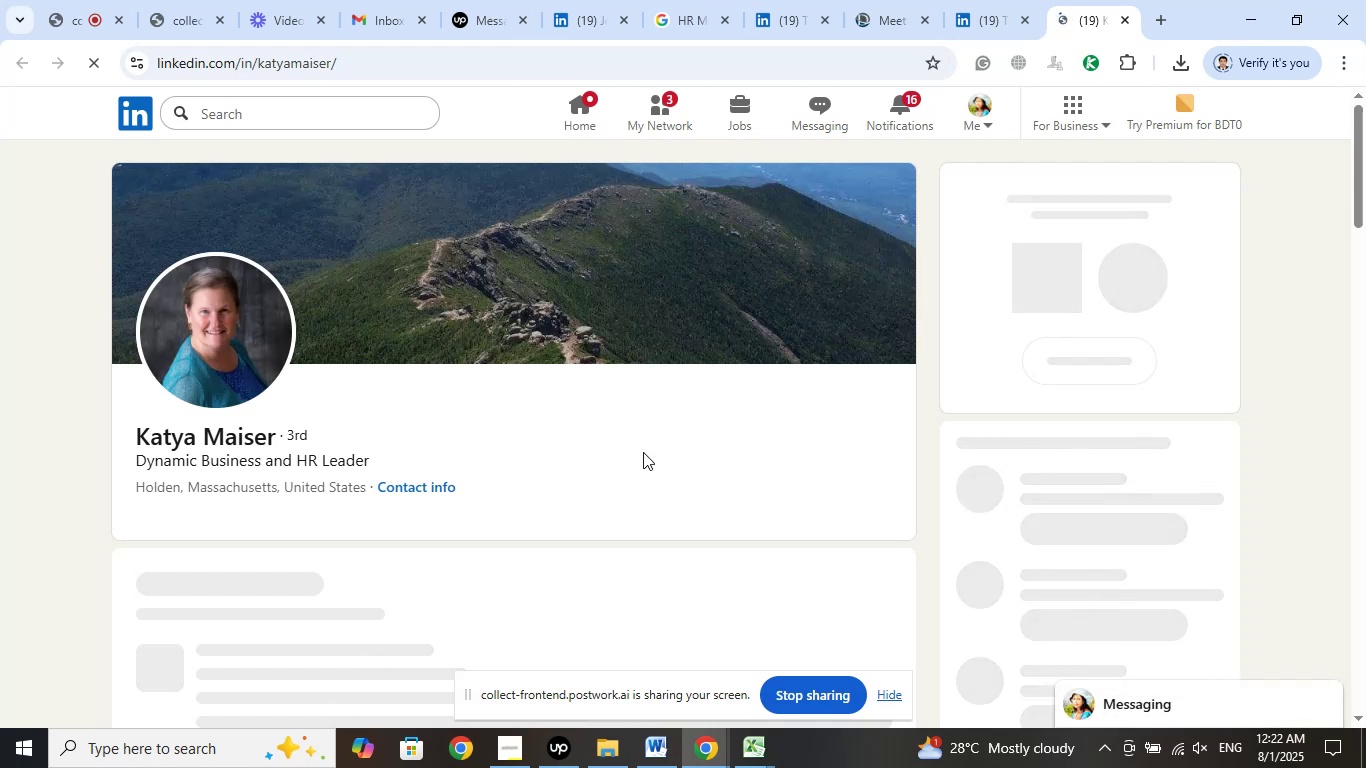 
wait(10.97)
 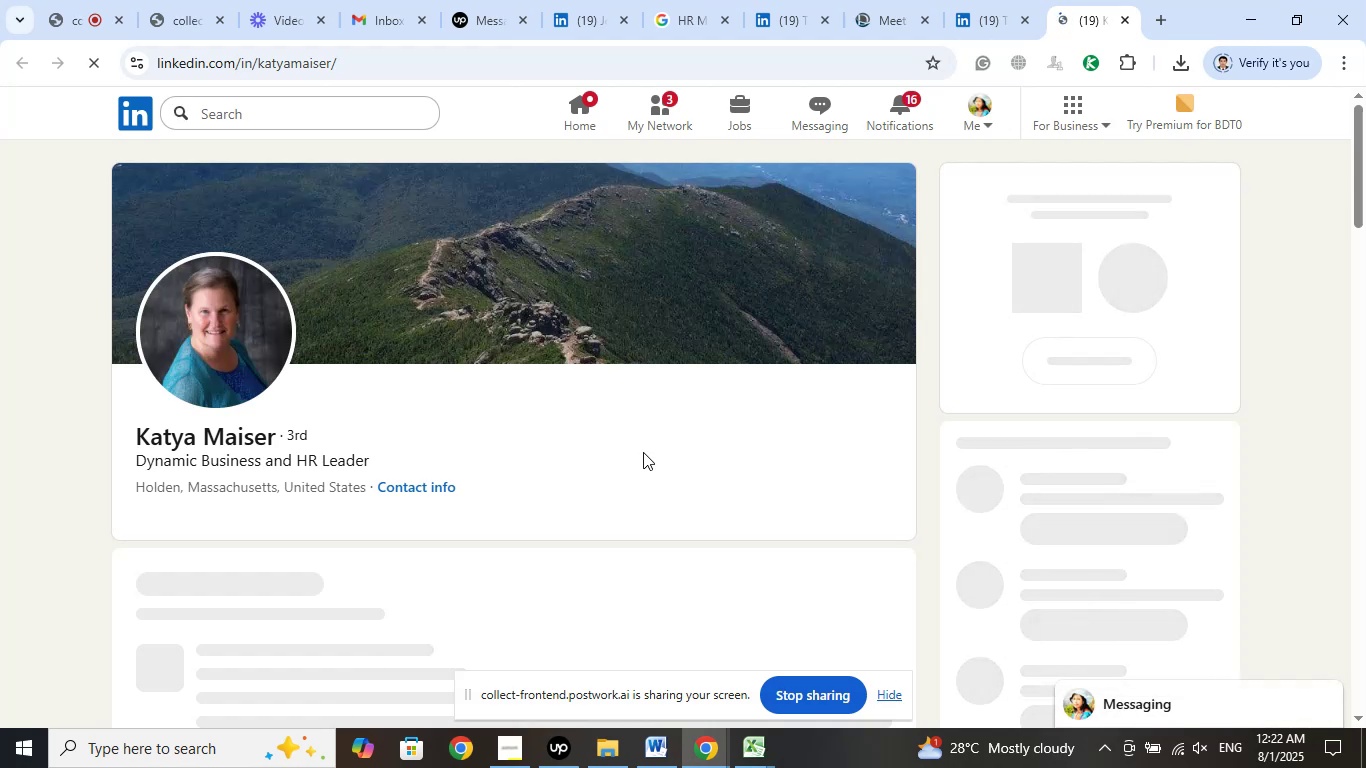 
left_click([778, 433])
 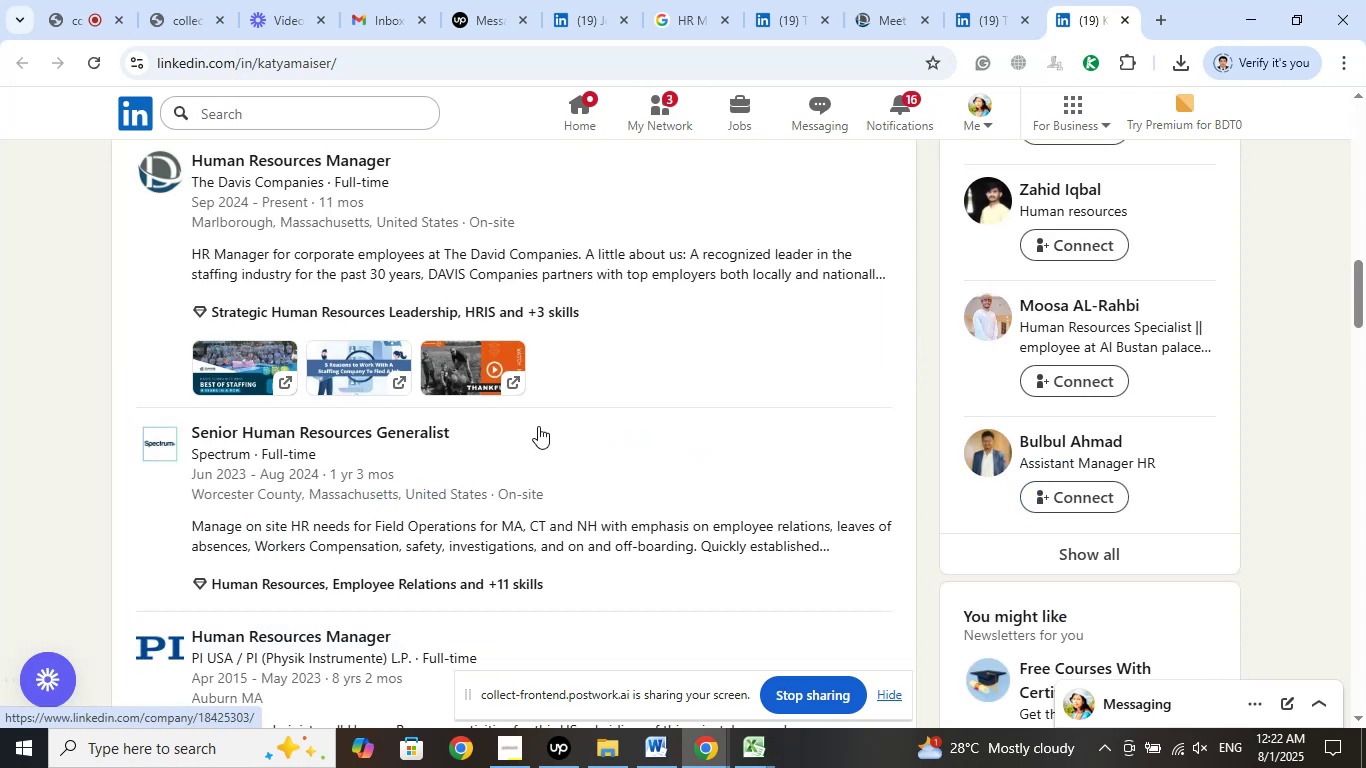 
scroll: coordinate [538, 426], scroll_direction: up, amount: 1.0
 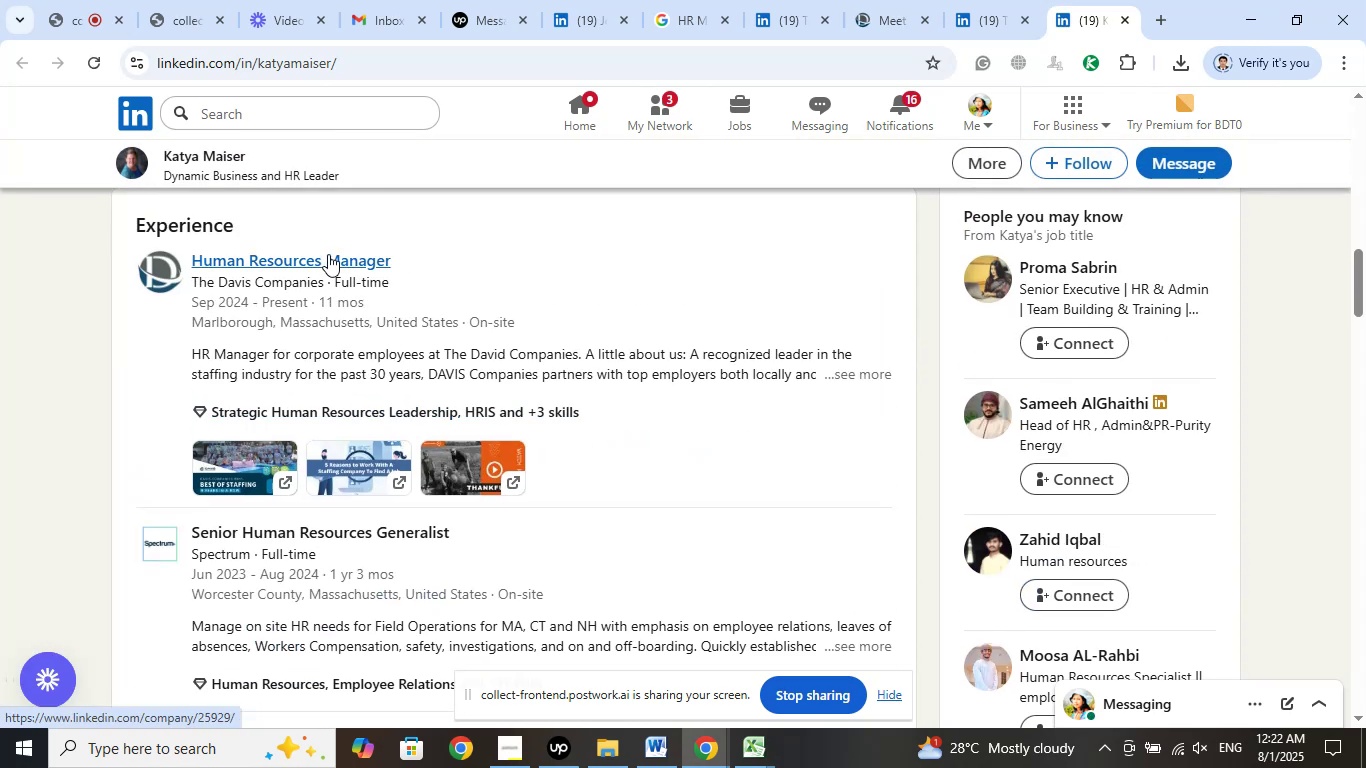 
right_click([328, 254])
 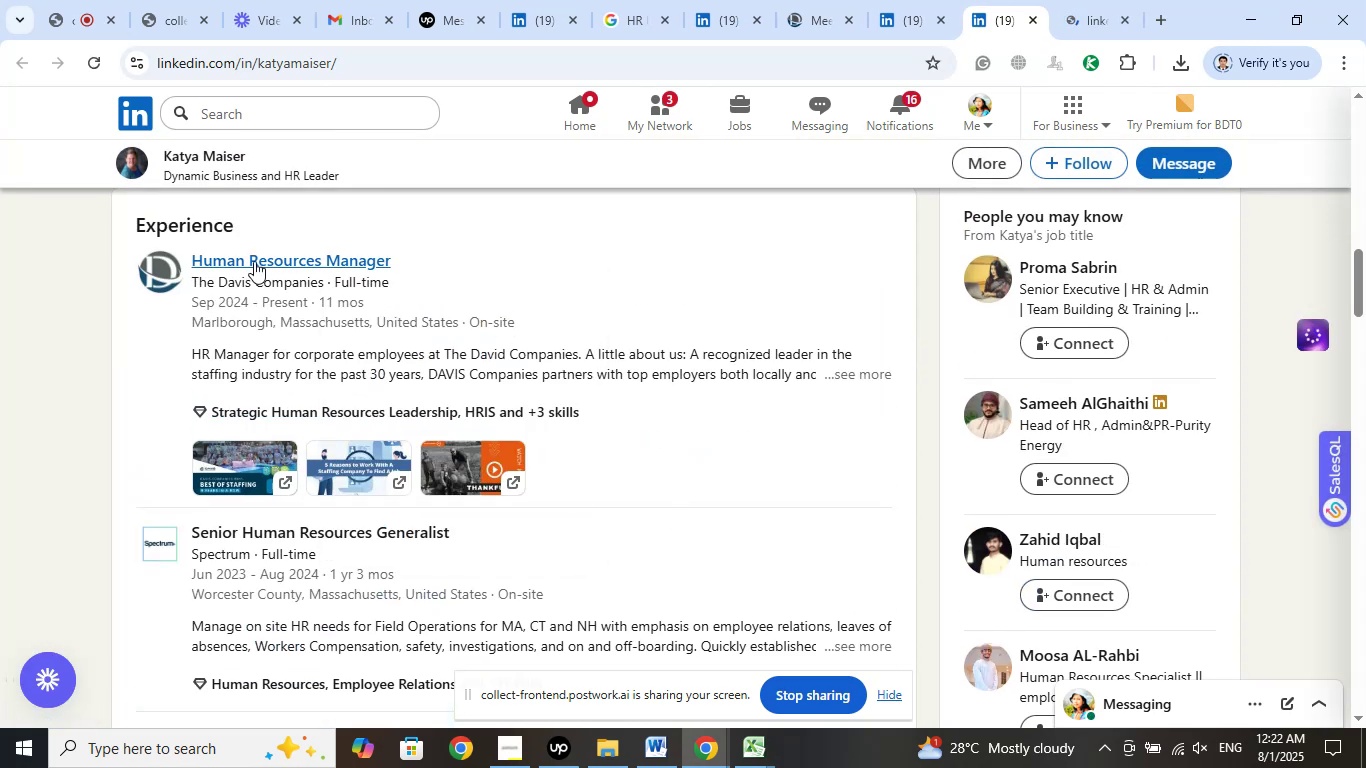 
left_click([260, 158])
 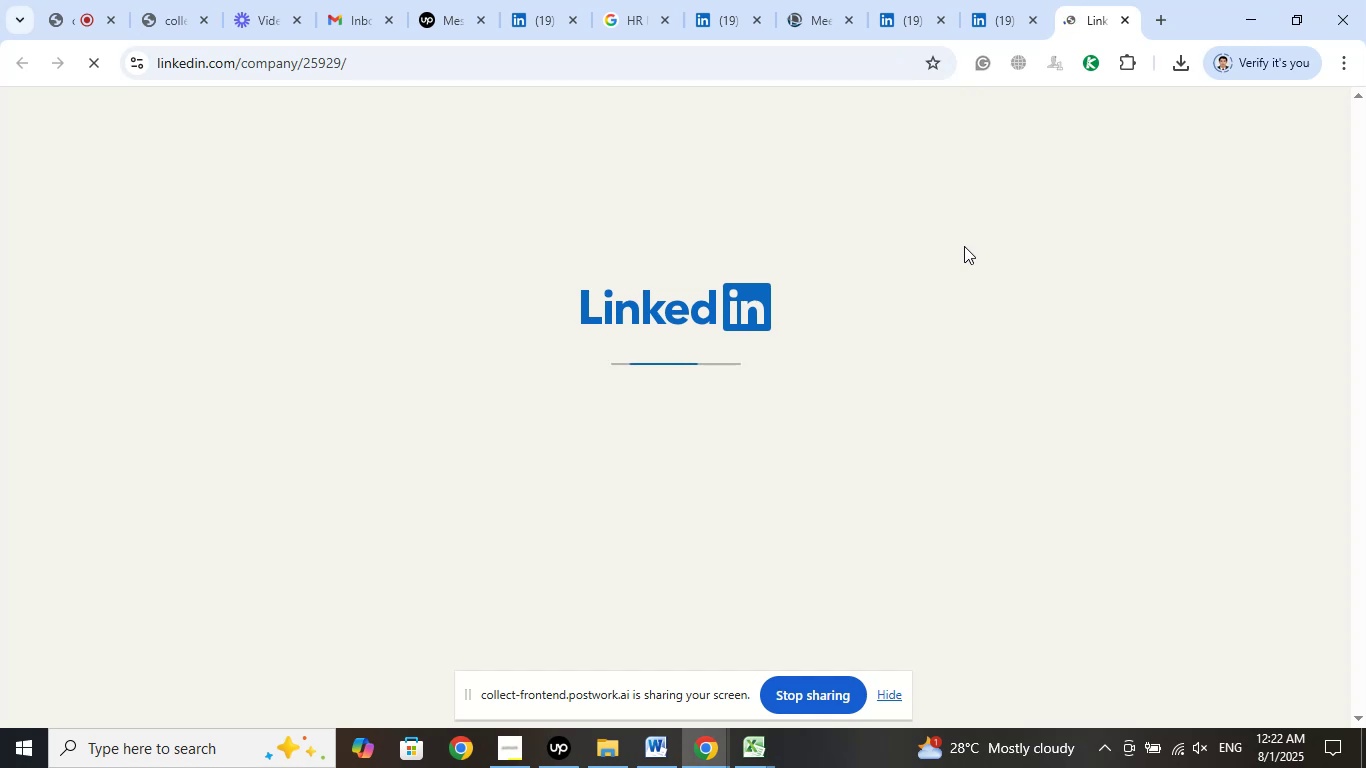 
wait(11.53)
 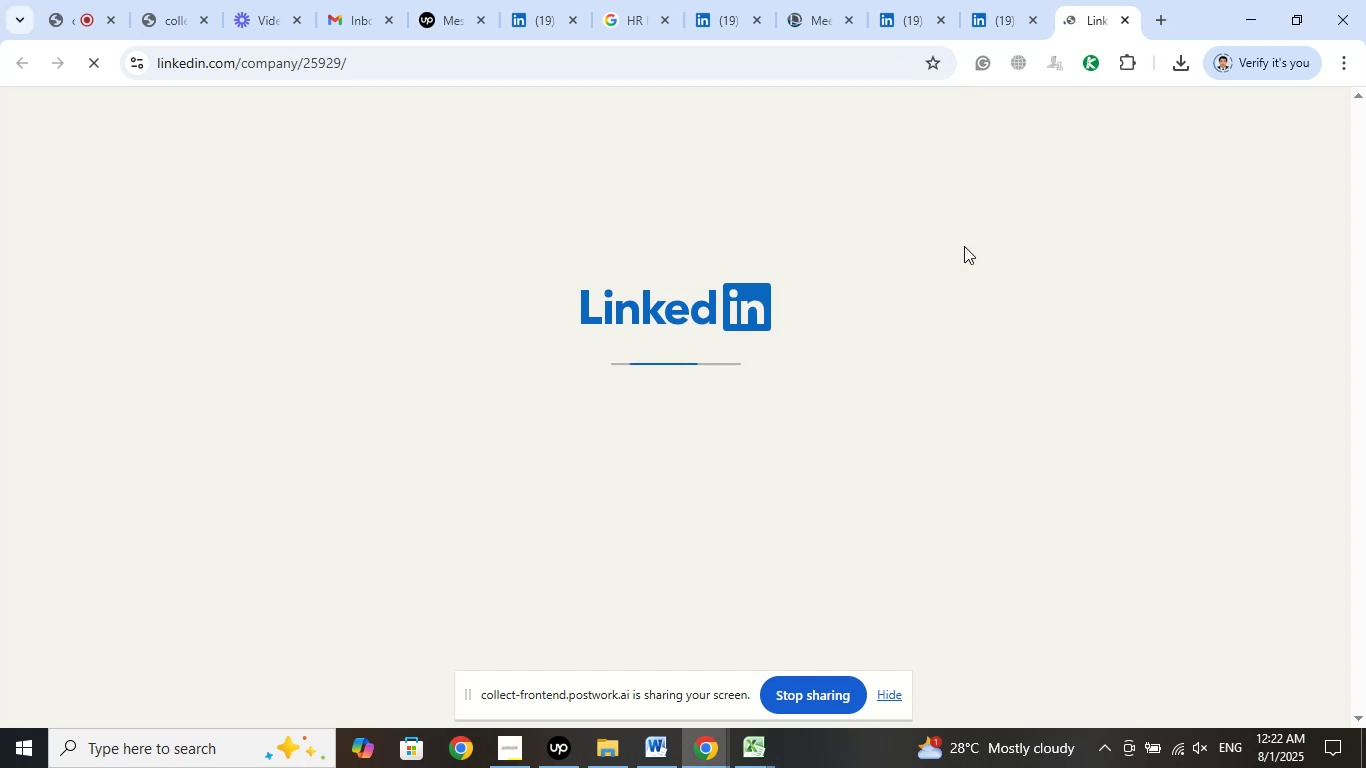 
left_click([989, 0])
 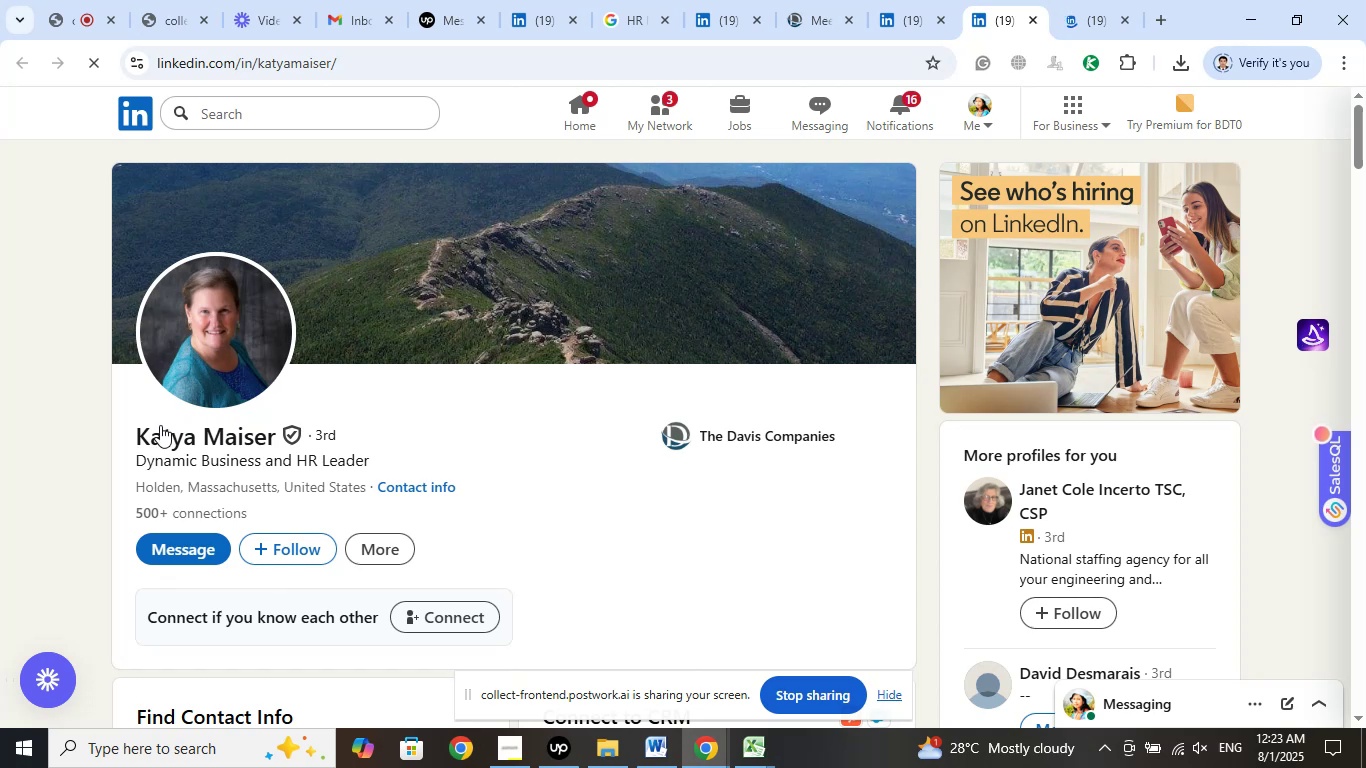 
left_click_drag(start_coordinate=[118, 434], to_coordinate=[272, 430])
 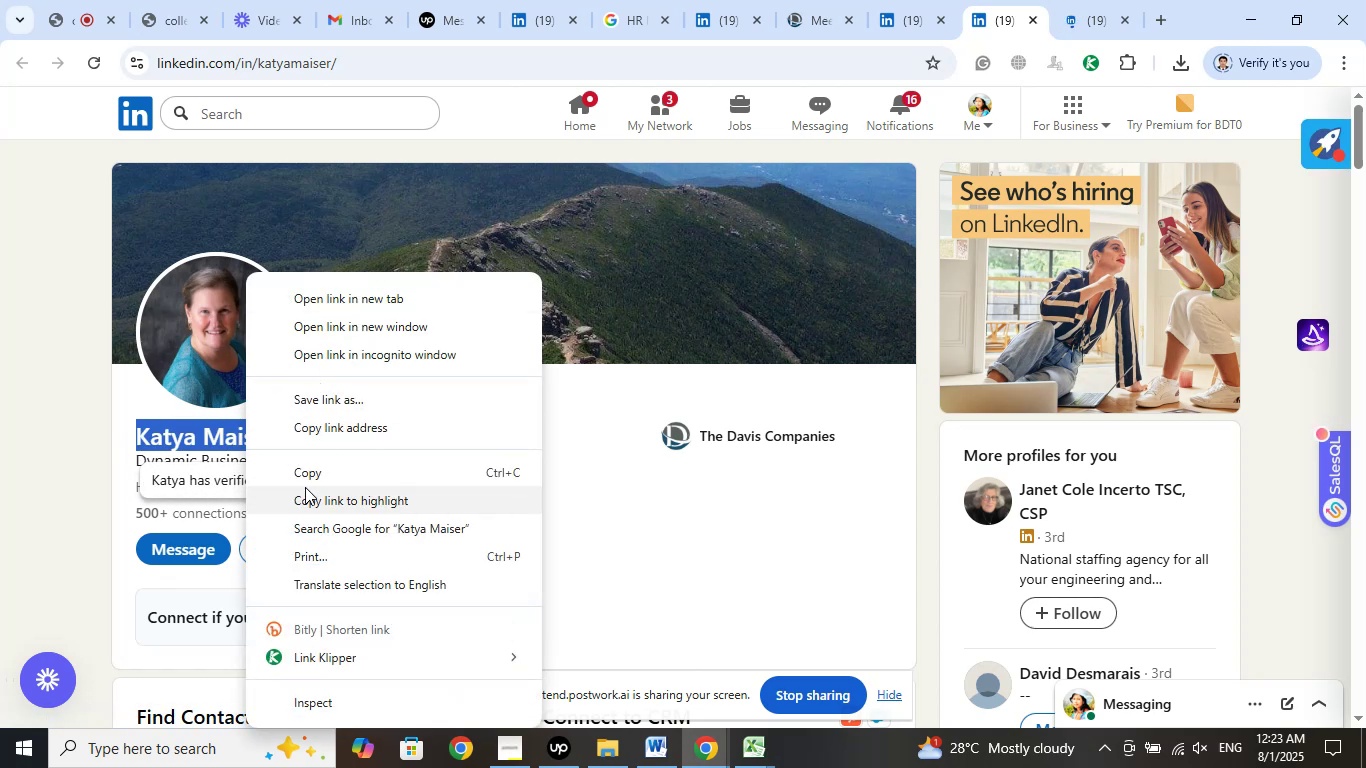 
left_click([314, 474])
 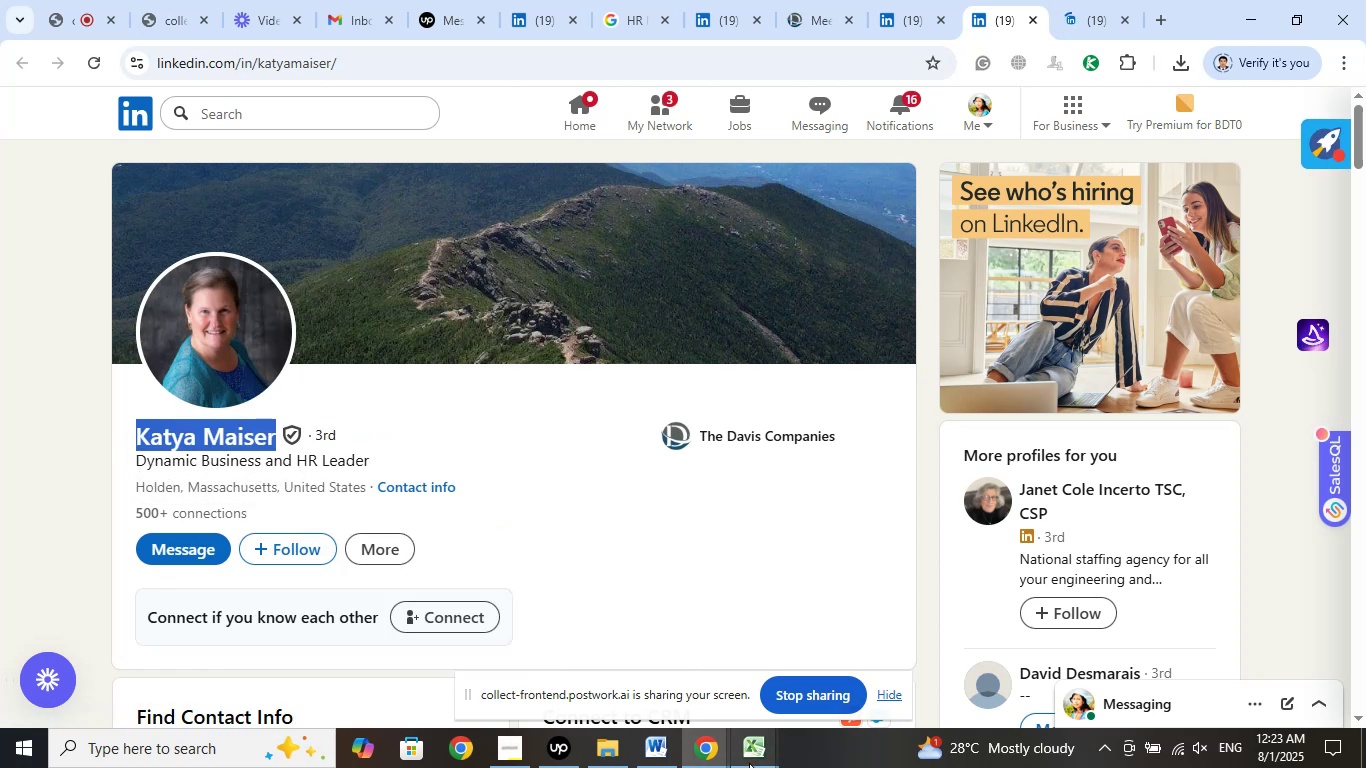 
left_click([749, 763])
 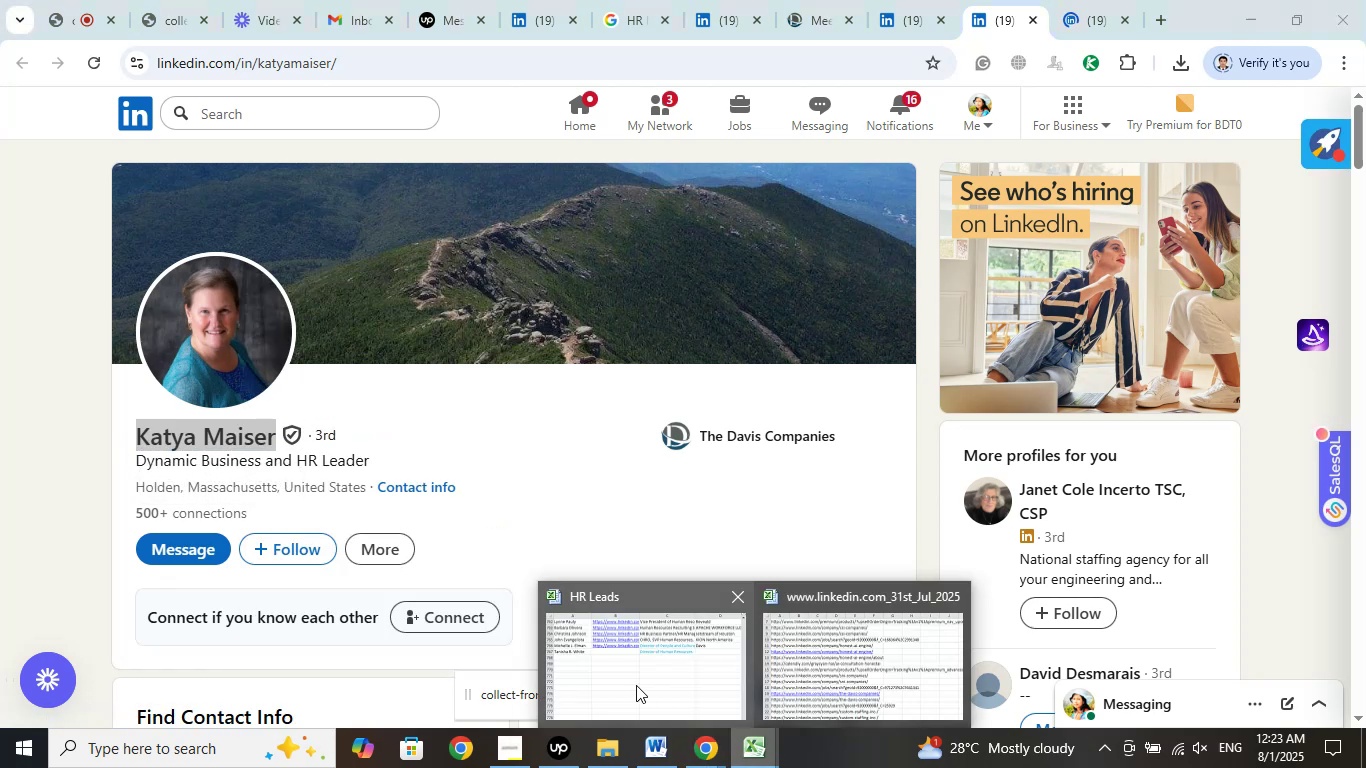 
left_click([636, 685])
 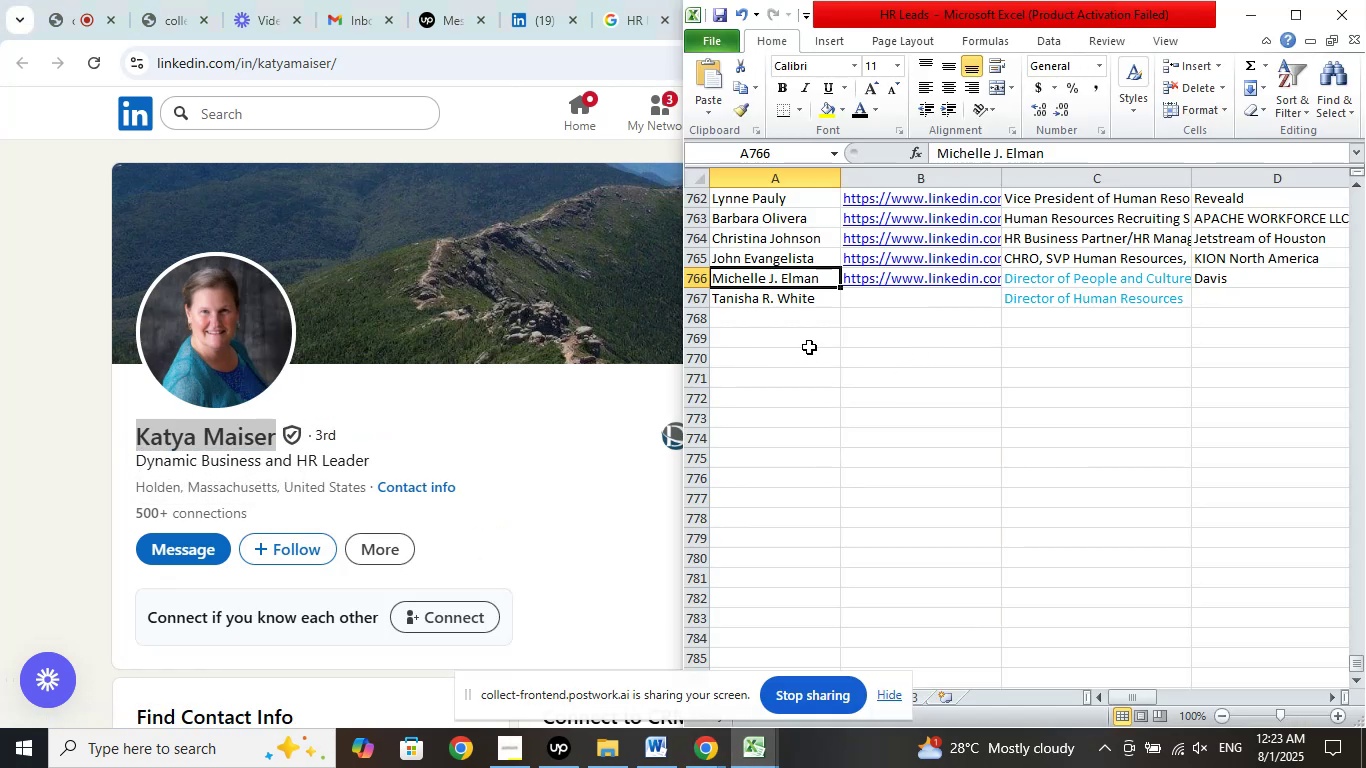 
left_click([809, 347])
 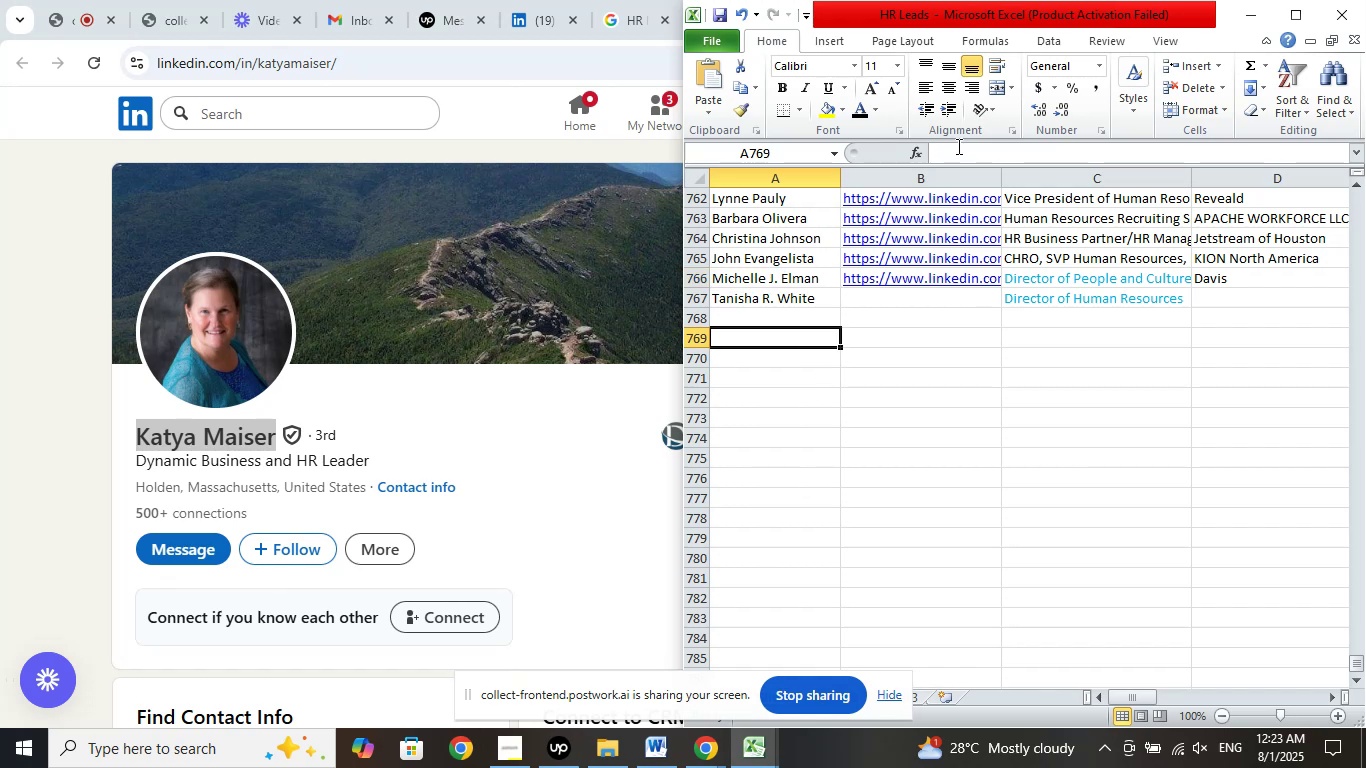 
left_click([957, 148])
 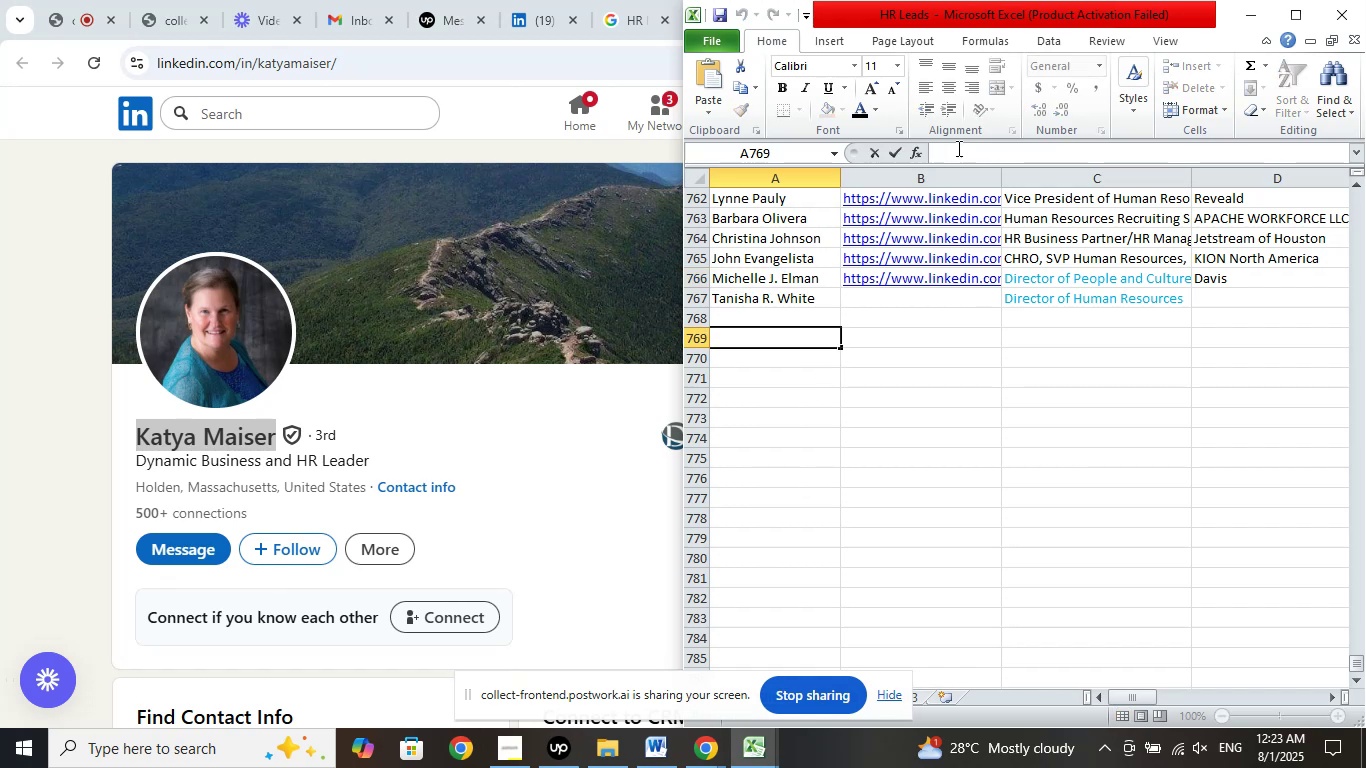 
right_click([957, 148])
 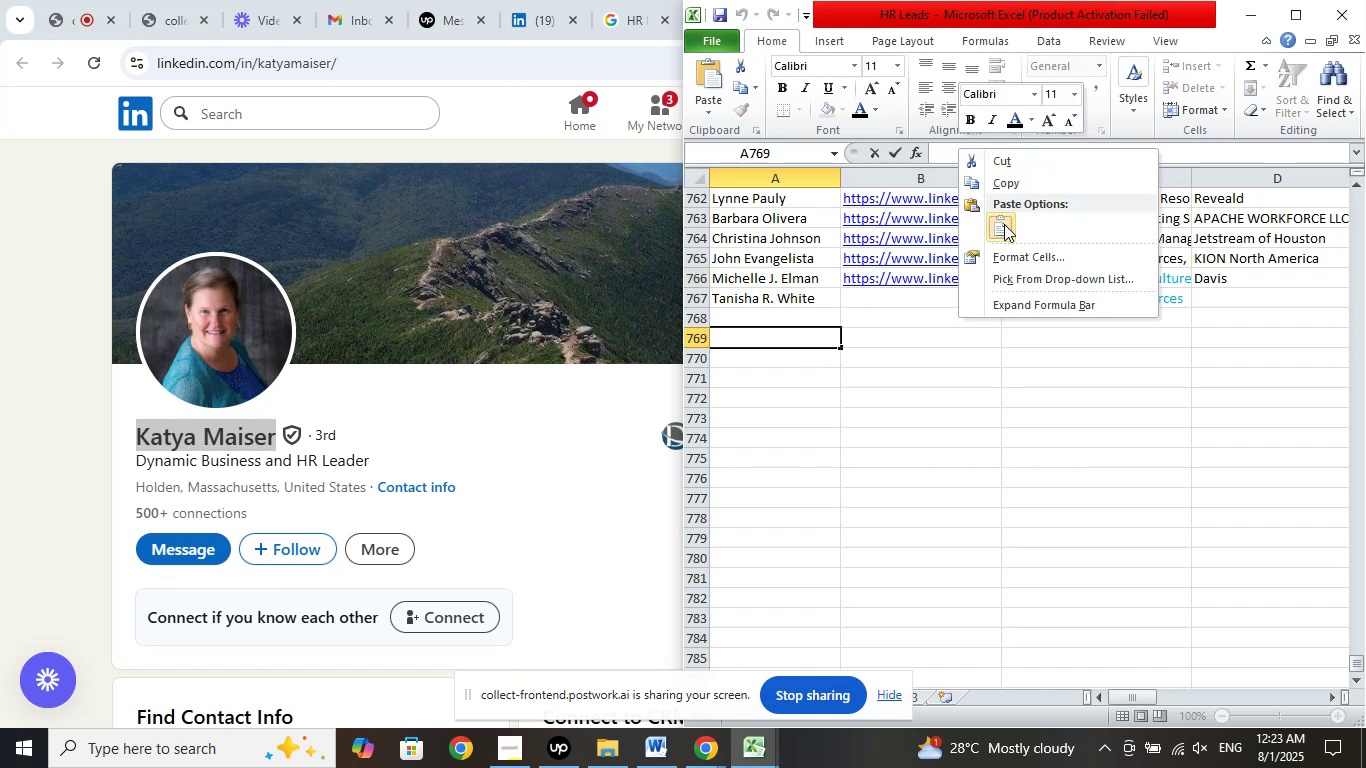 
left_click([1004, 224])
 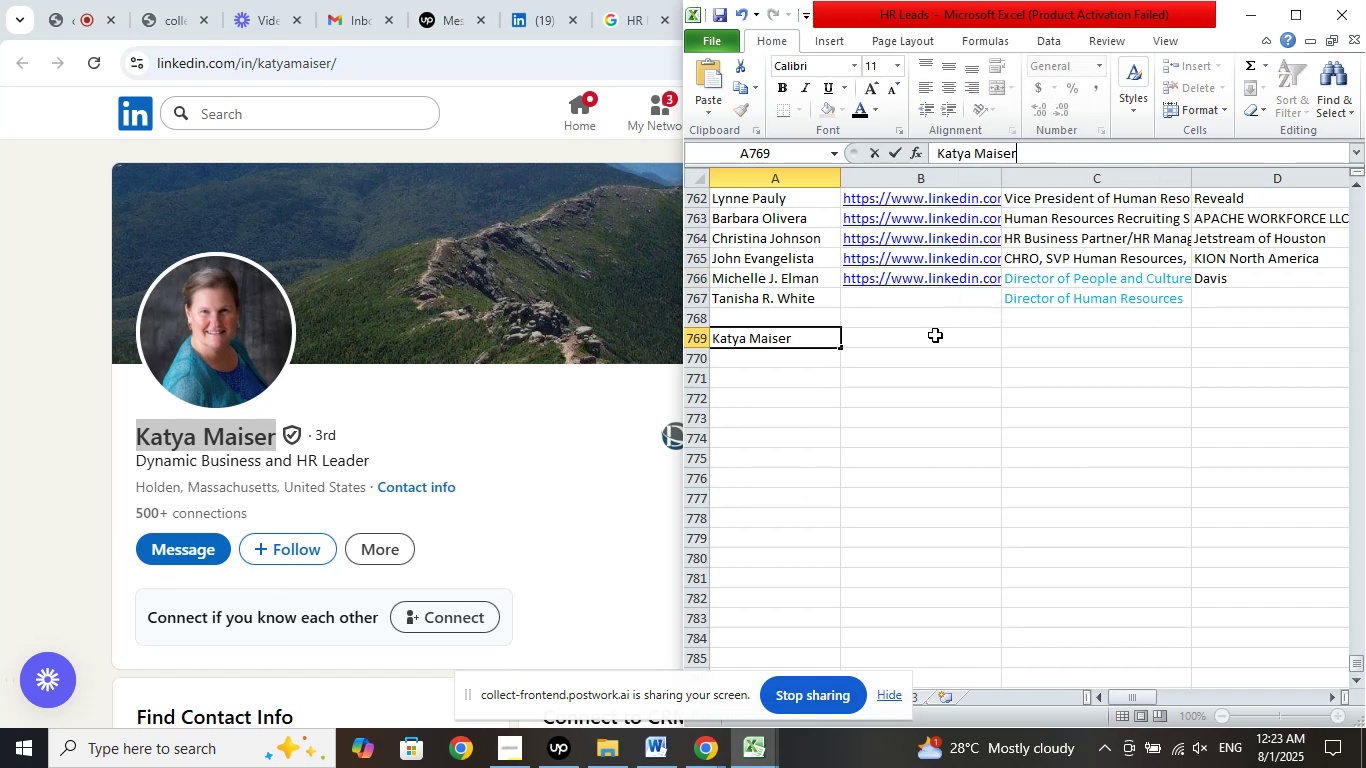 
left_click([935, 335])
 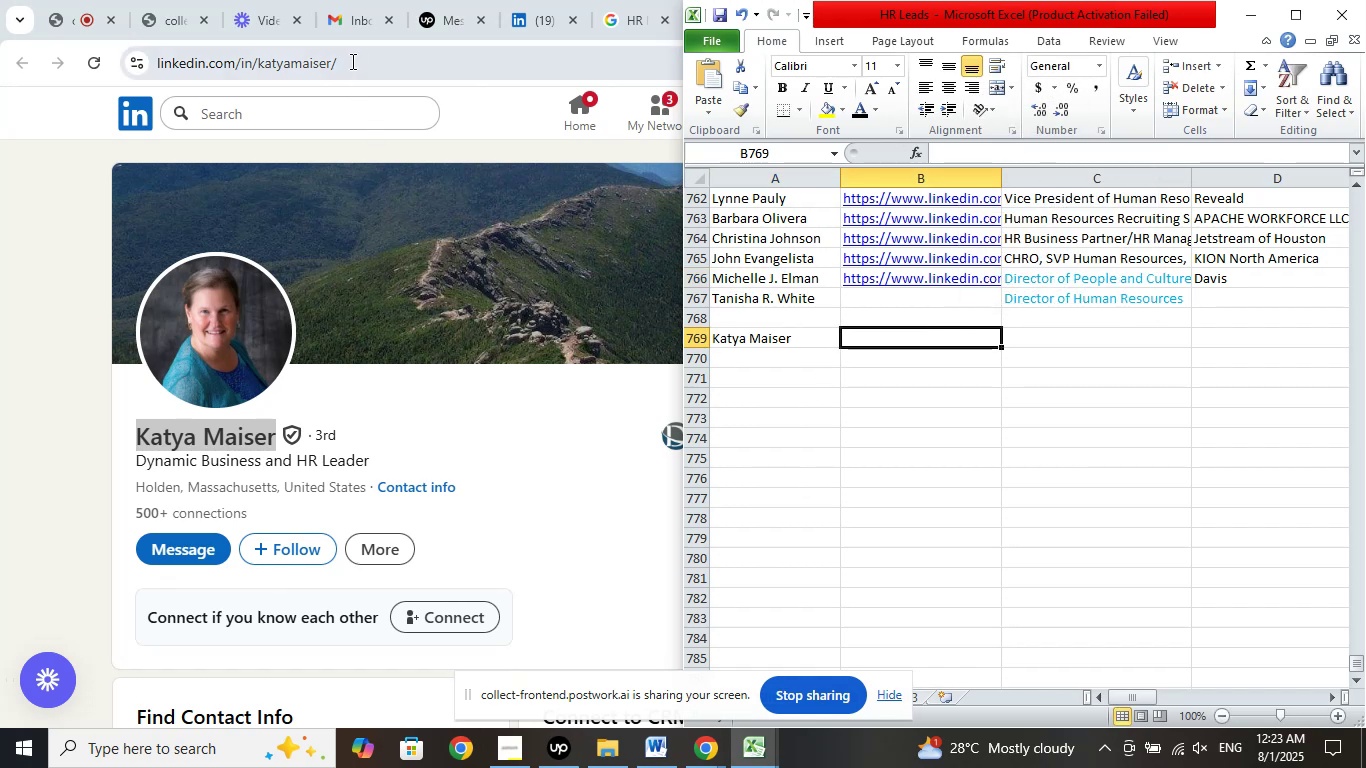 
left_click([351, 58])
 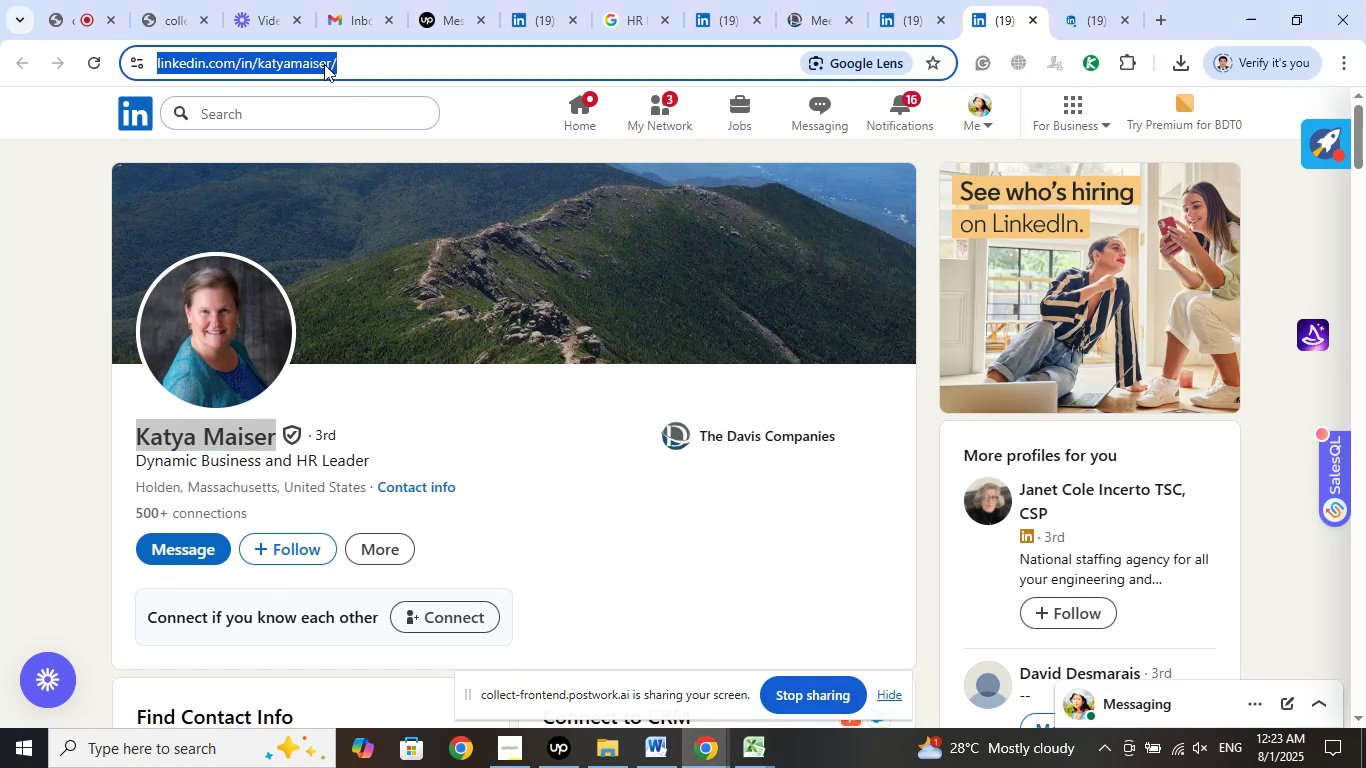 
right_click([324, 64])
 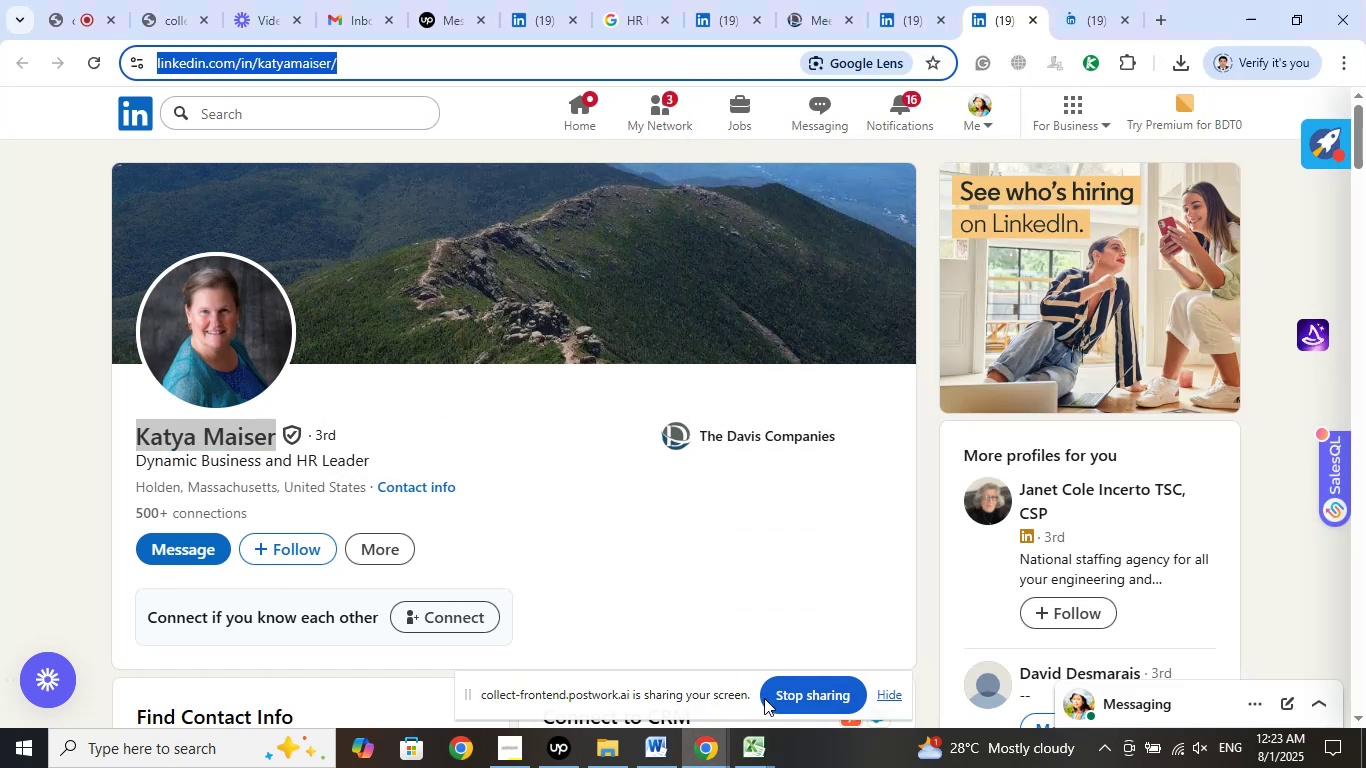 
left_click([752, 730])
 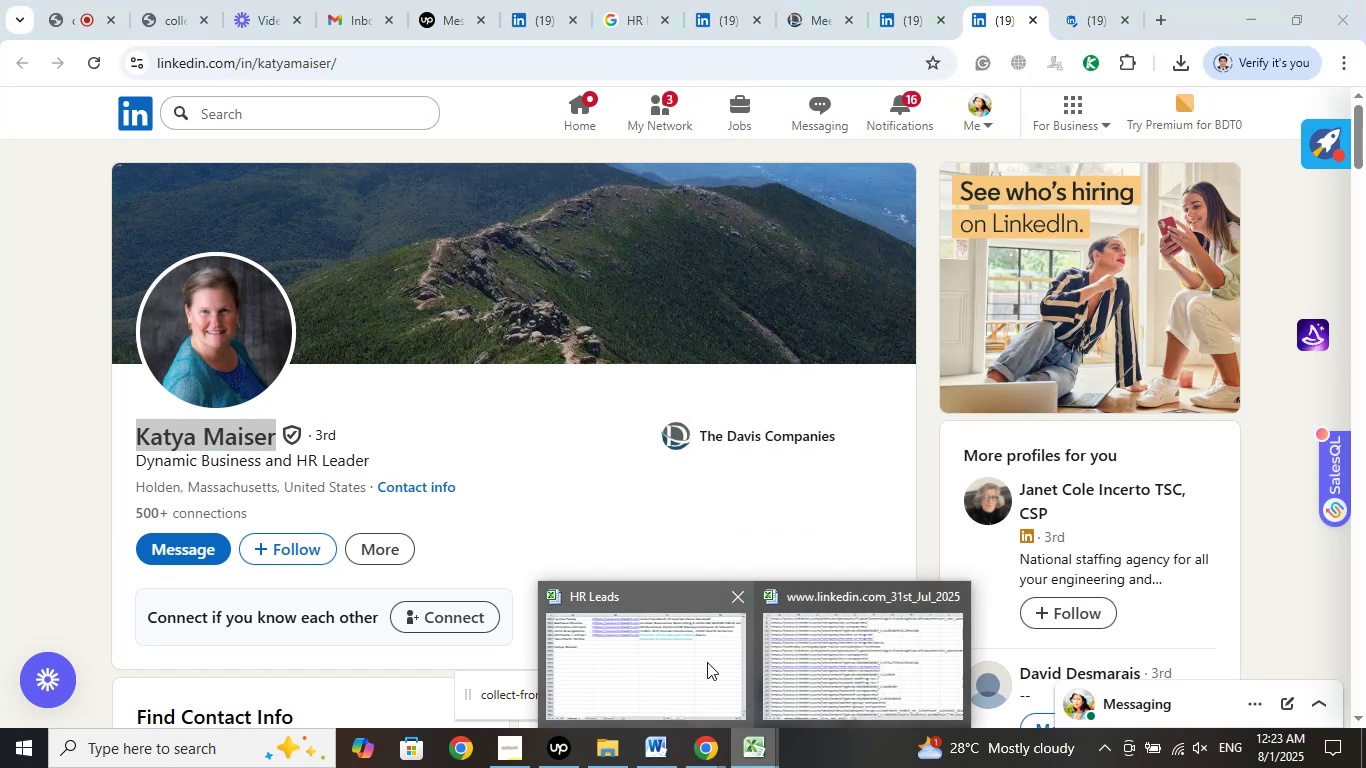 
left_click([707, 662])
 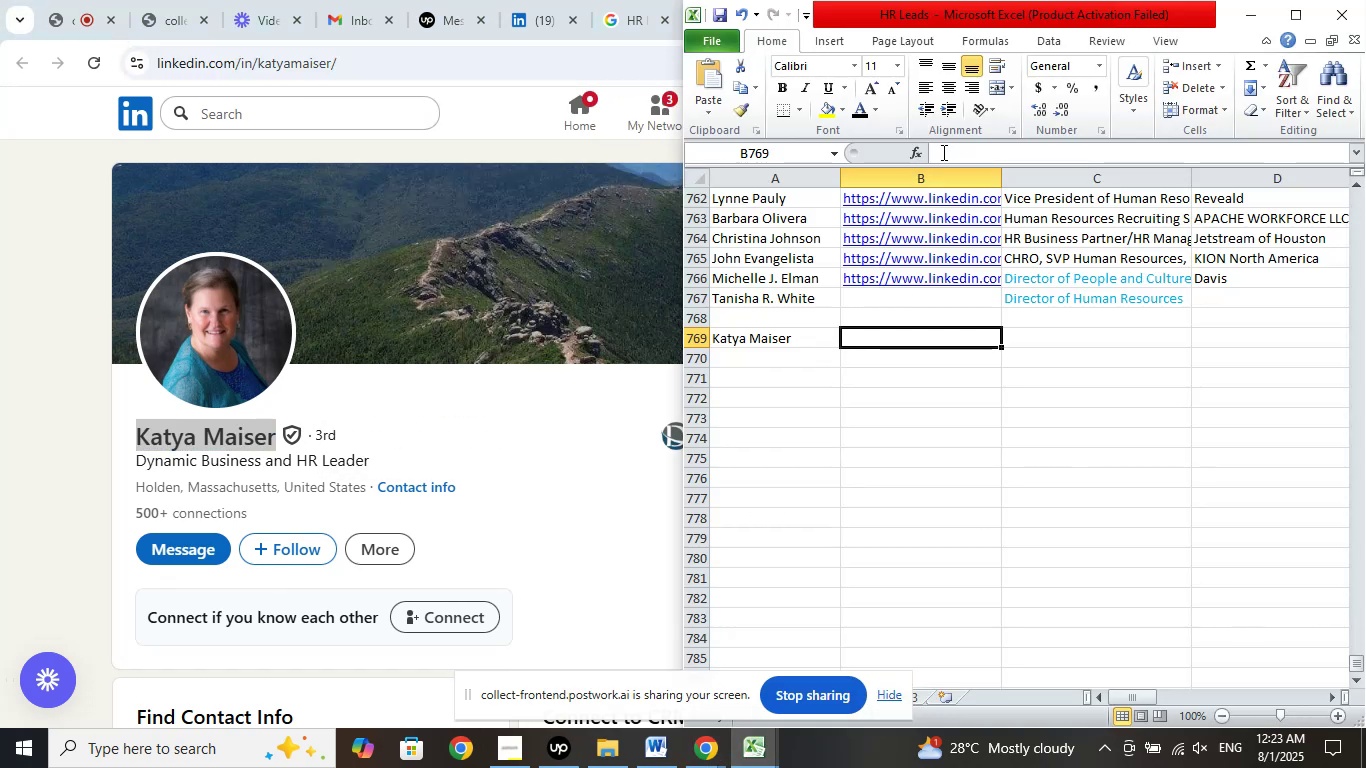 
left_click([954, 152])
 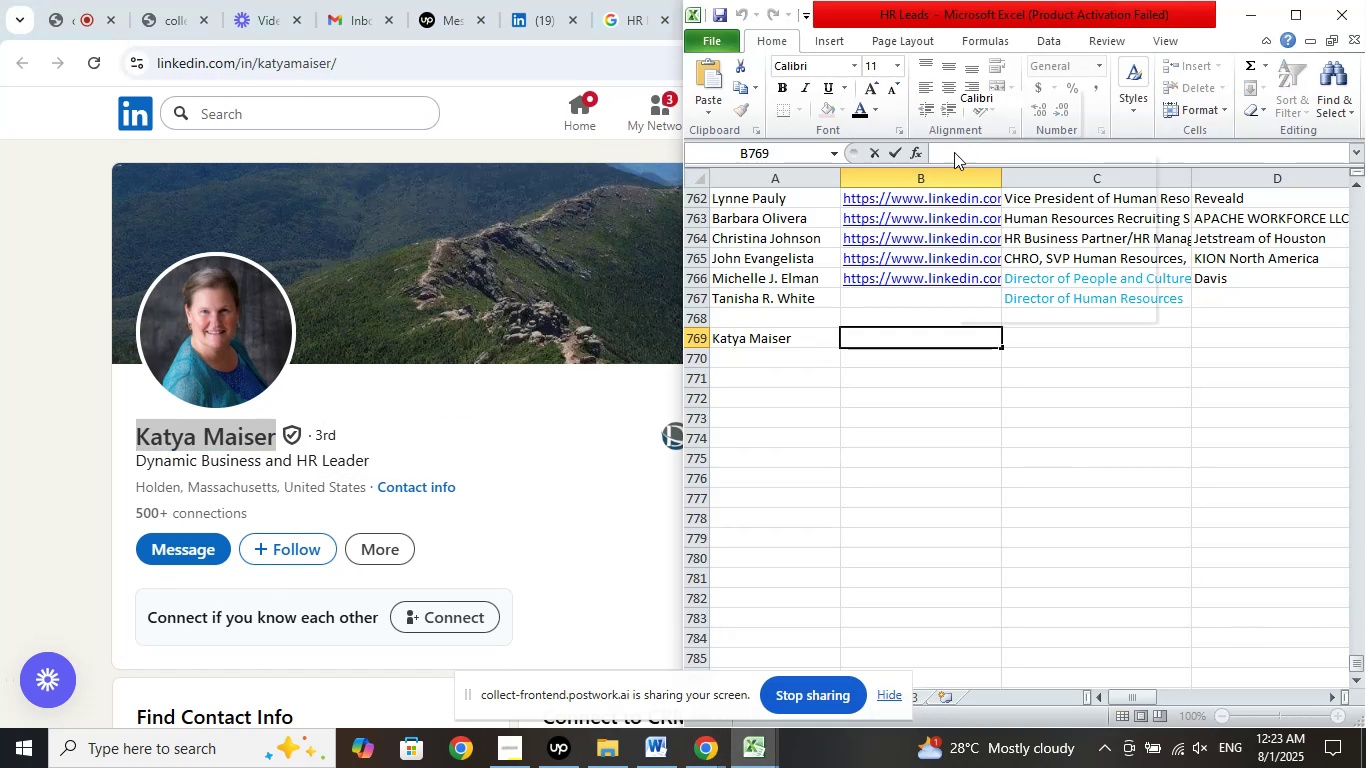 
right_click([954, 152])
 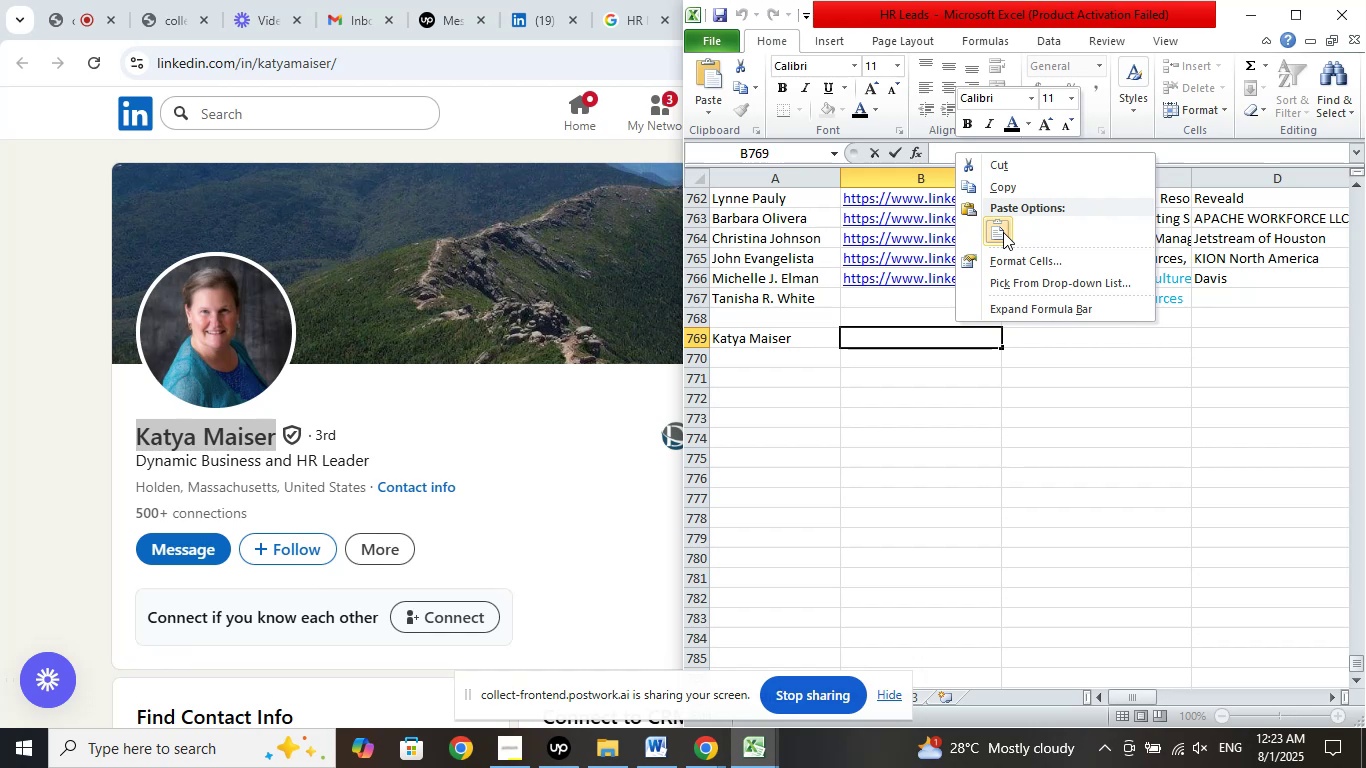 
left_click([1003, 232])
 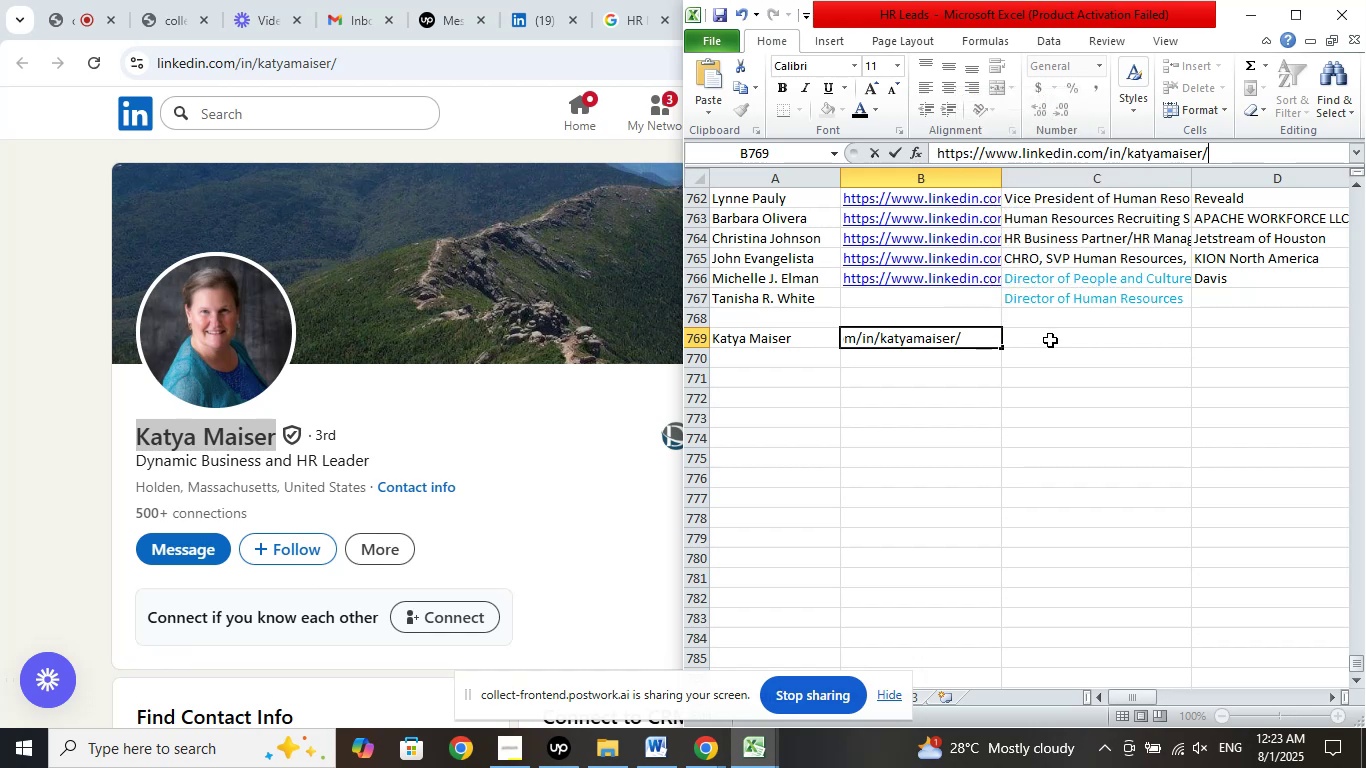 
left_click([1050, 340])
 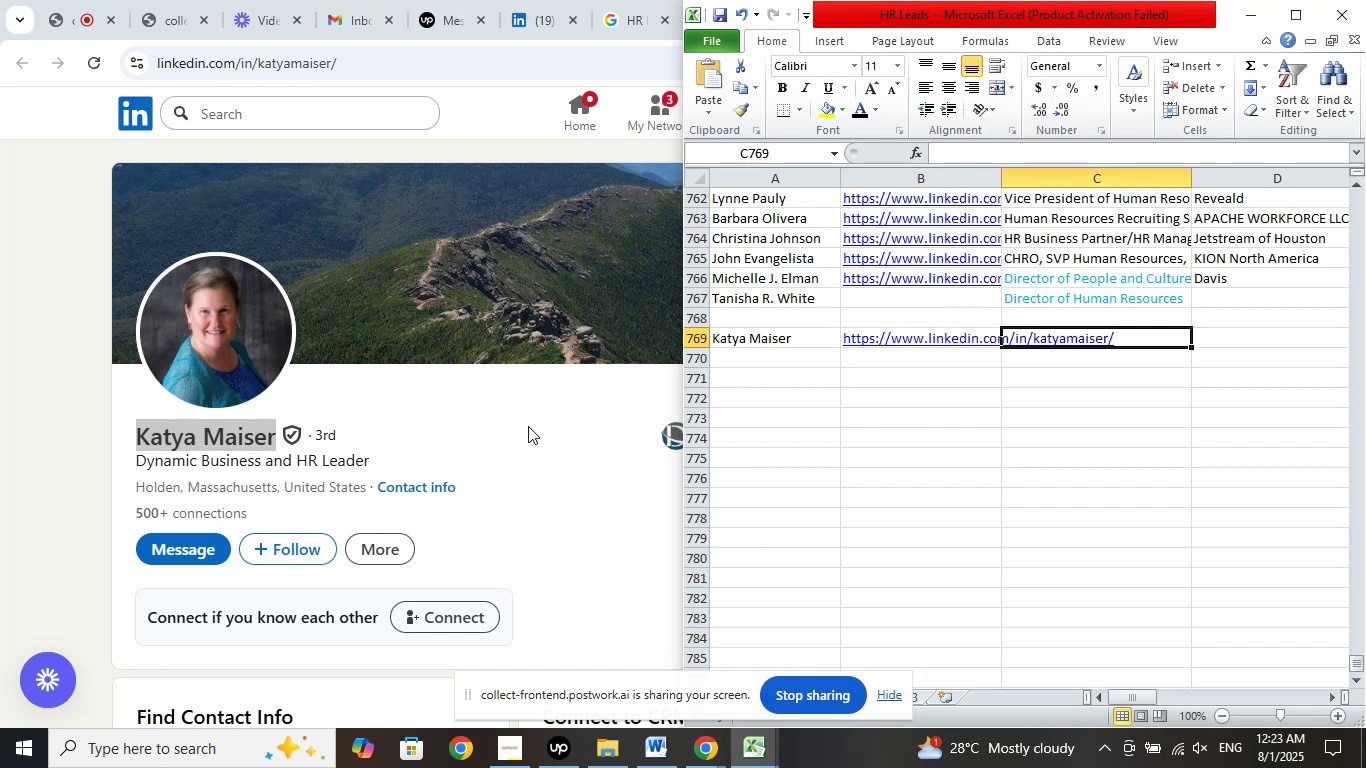 
left_click([501, 434])
 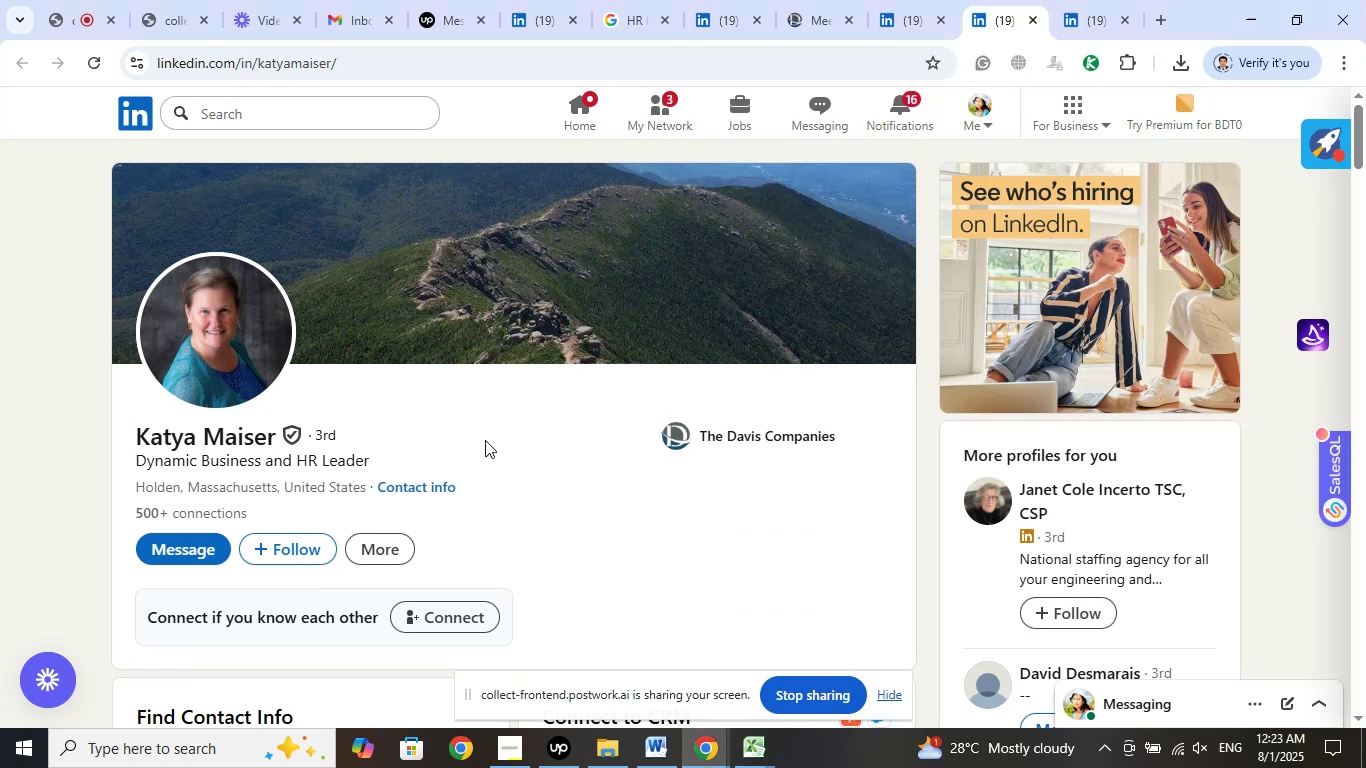 
scroll: coordinate [410, 404], scroll_direction: down, amount: 17.0
 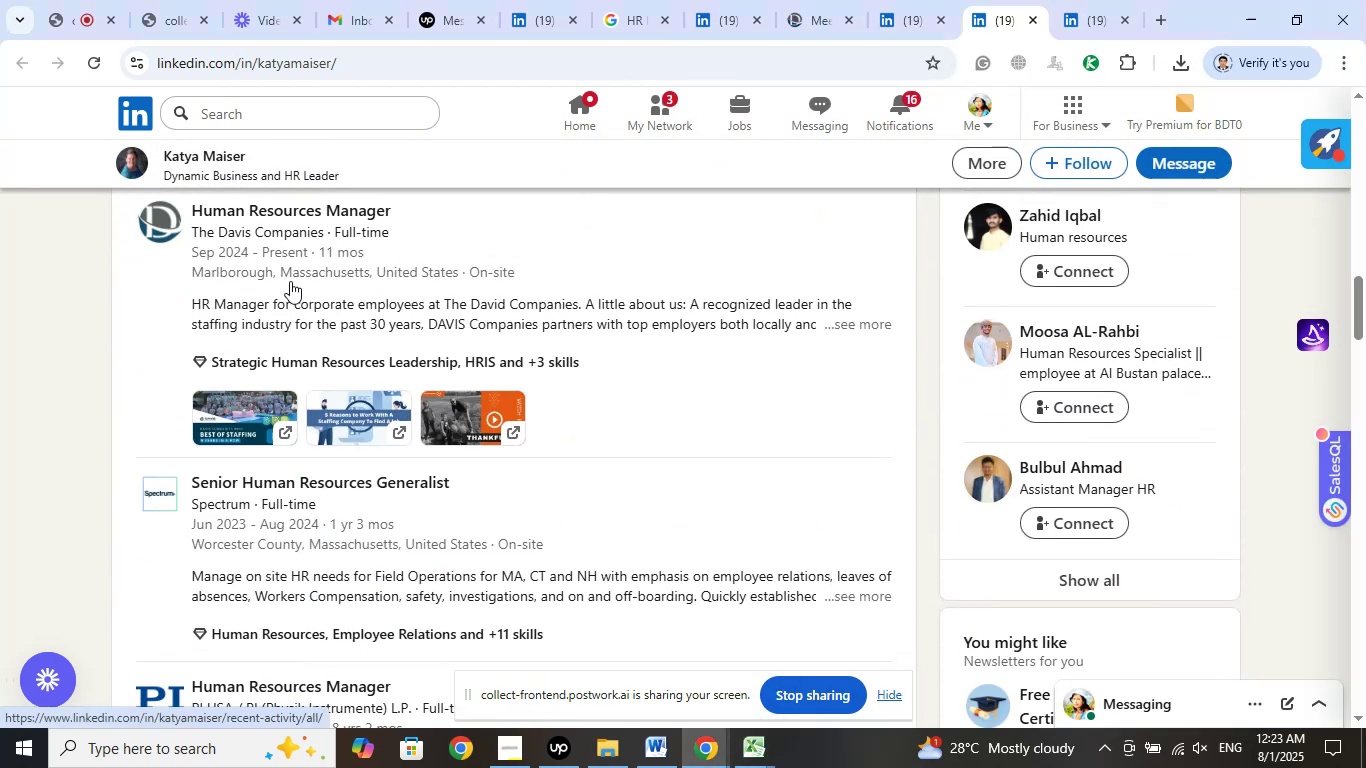 
scroll: coordinate [320, 305], scroll_direction: up, amount: 1.0
 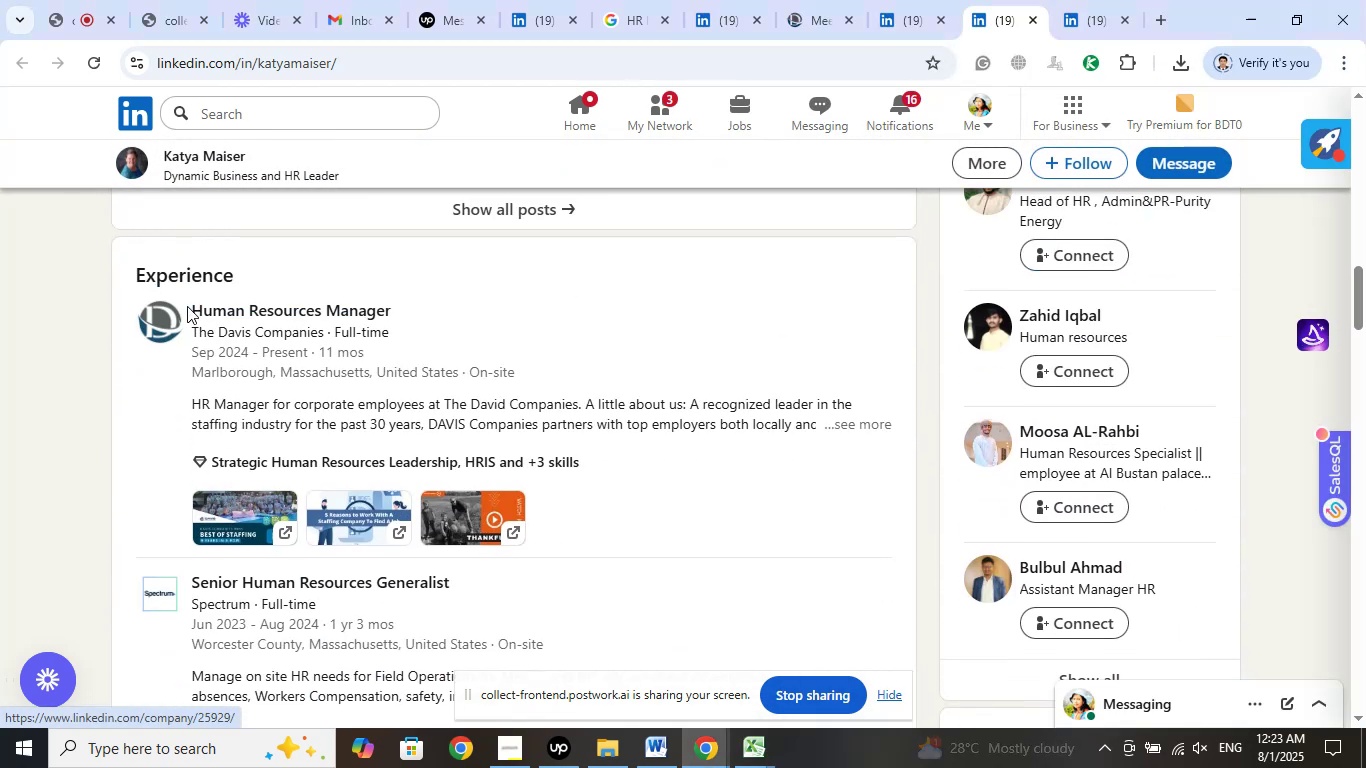 
left_click_drag(start_coordinate=[187, 306], to_coordinate=[391, 302])
 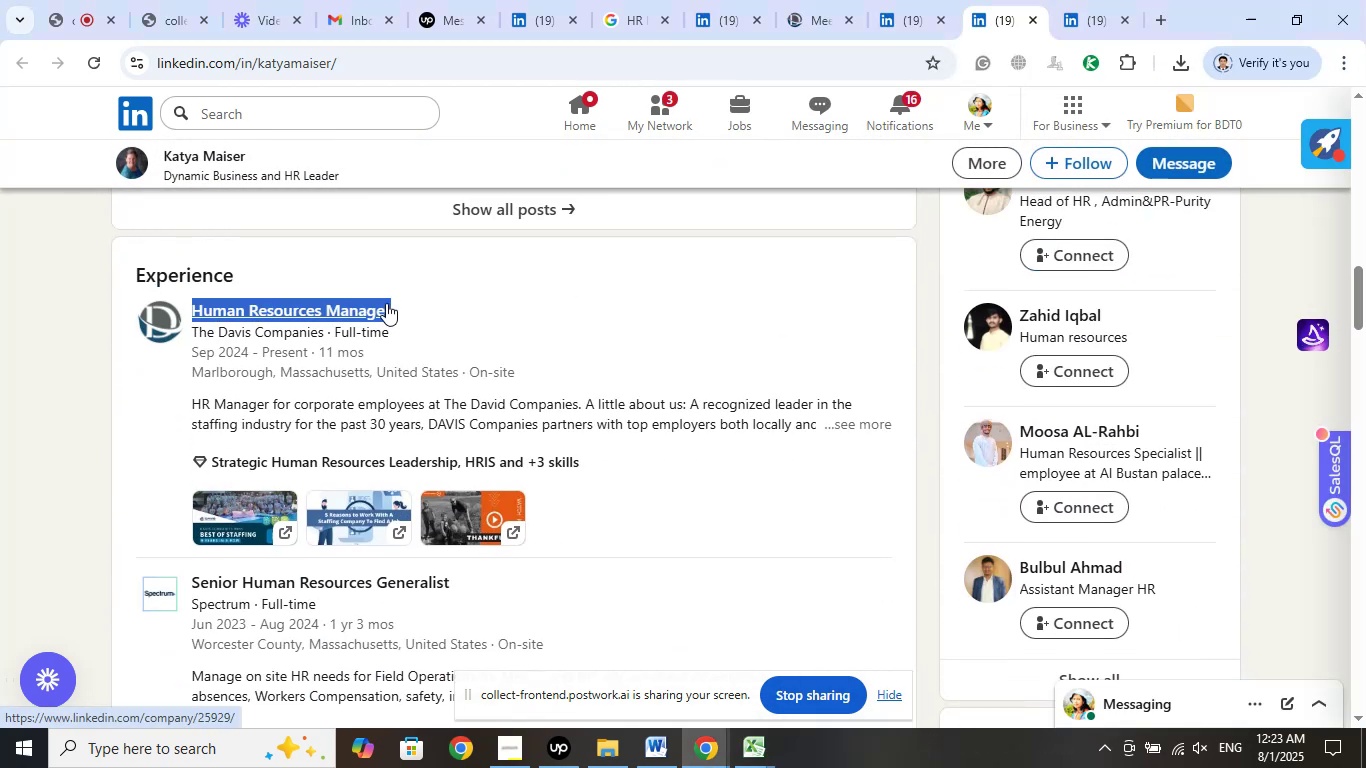 
right_click([386, 303])
 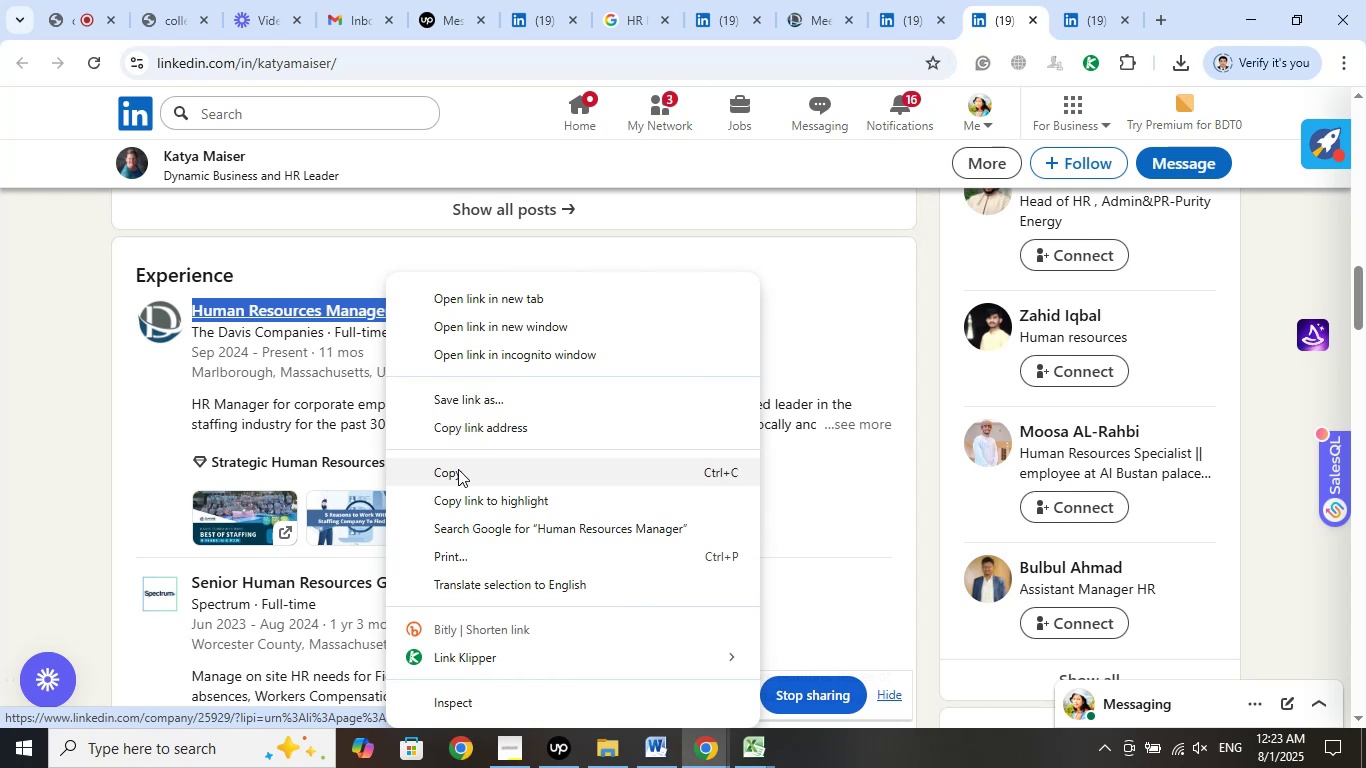 
left_click([458, 469])
 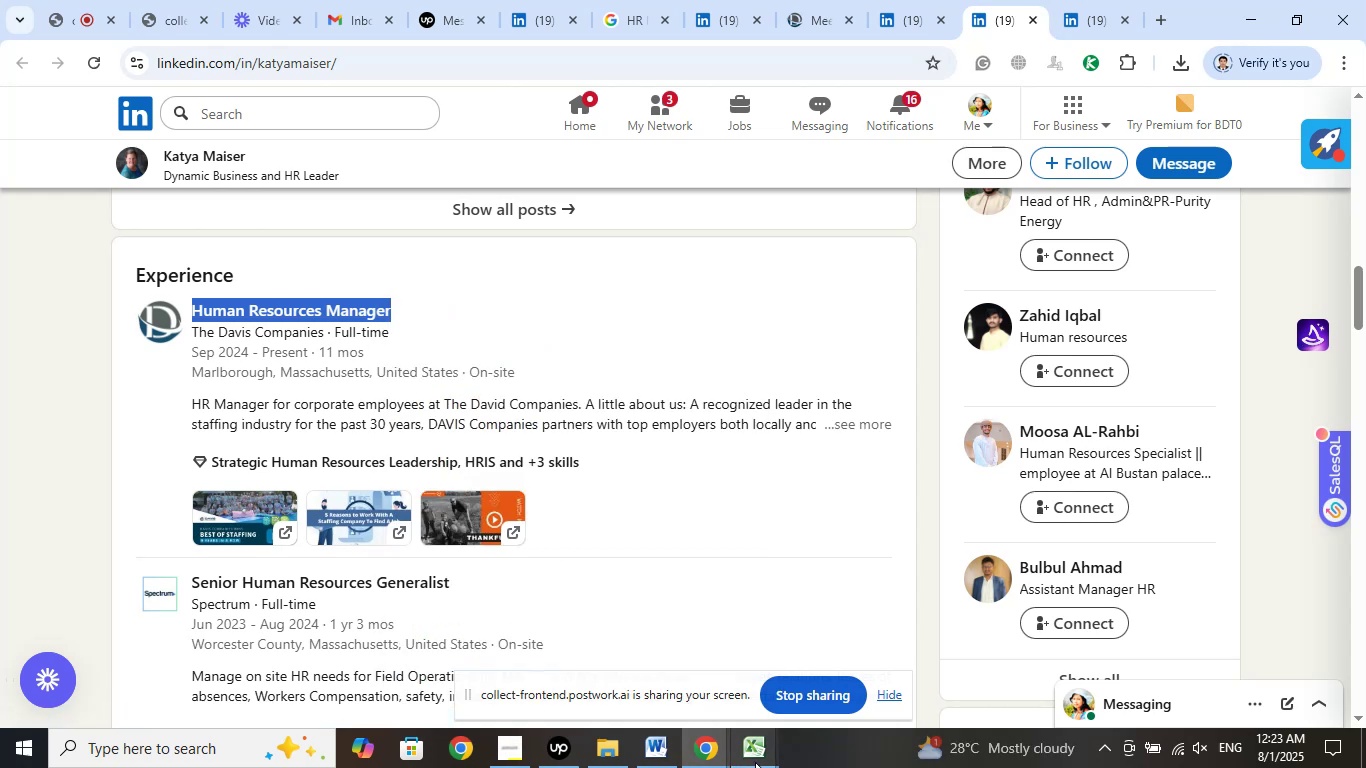 
left_click([755, 762])
 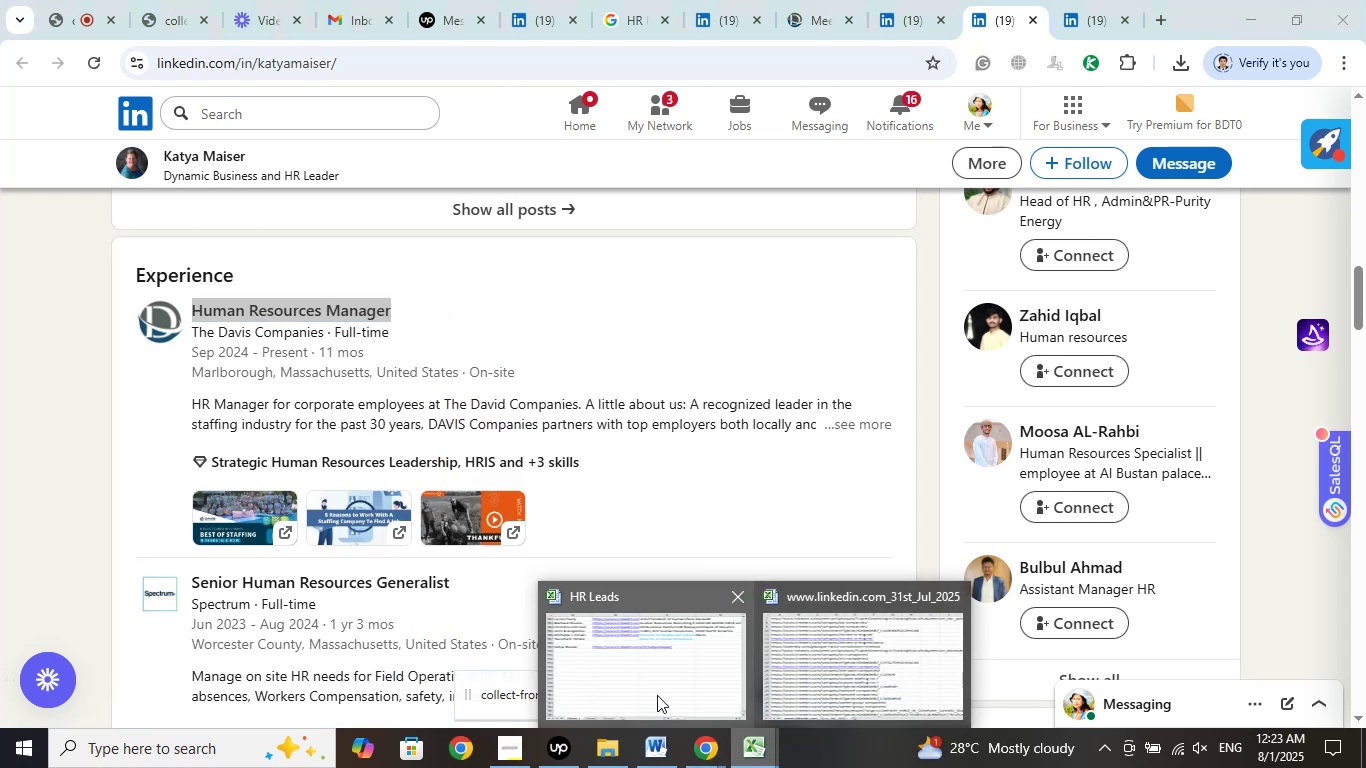 
left_click([647, 730])
 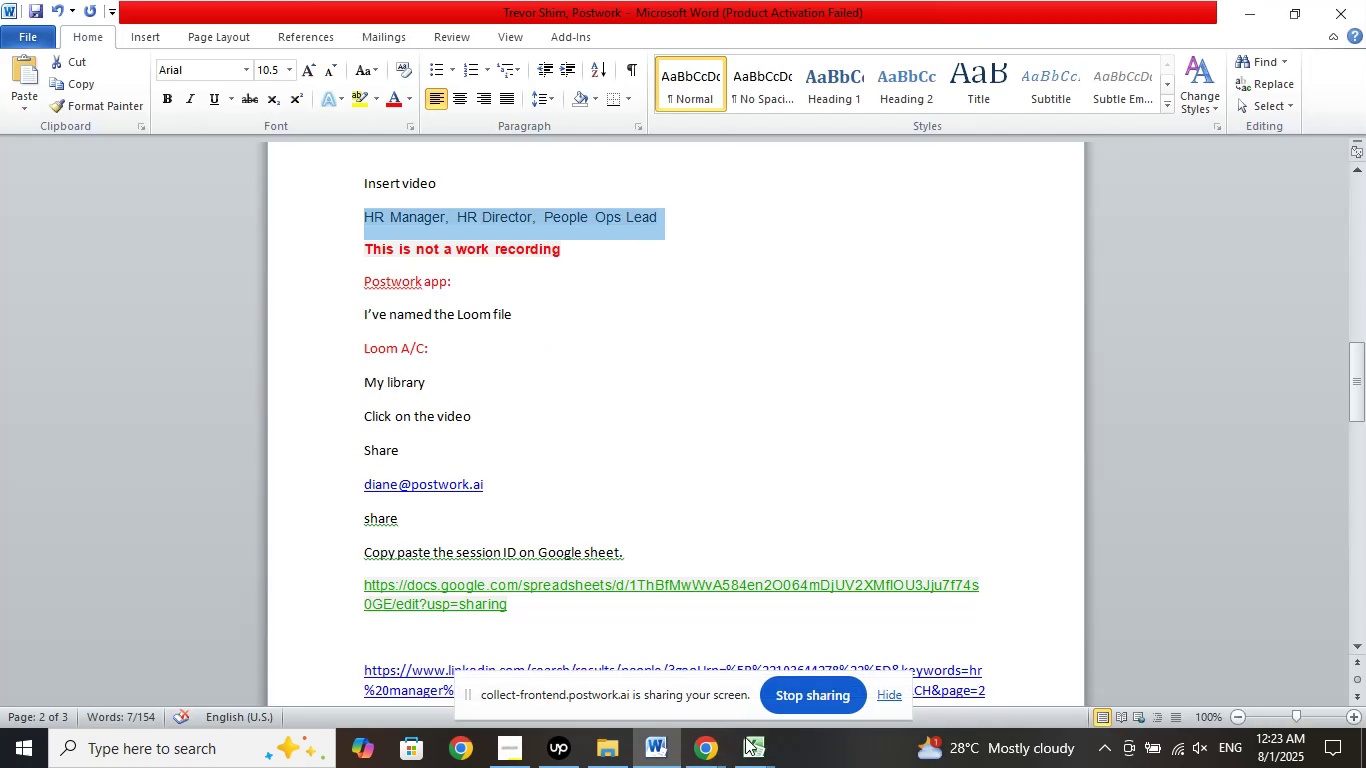 
left_click([762, 765])
 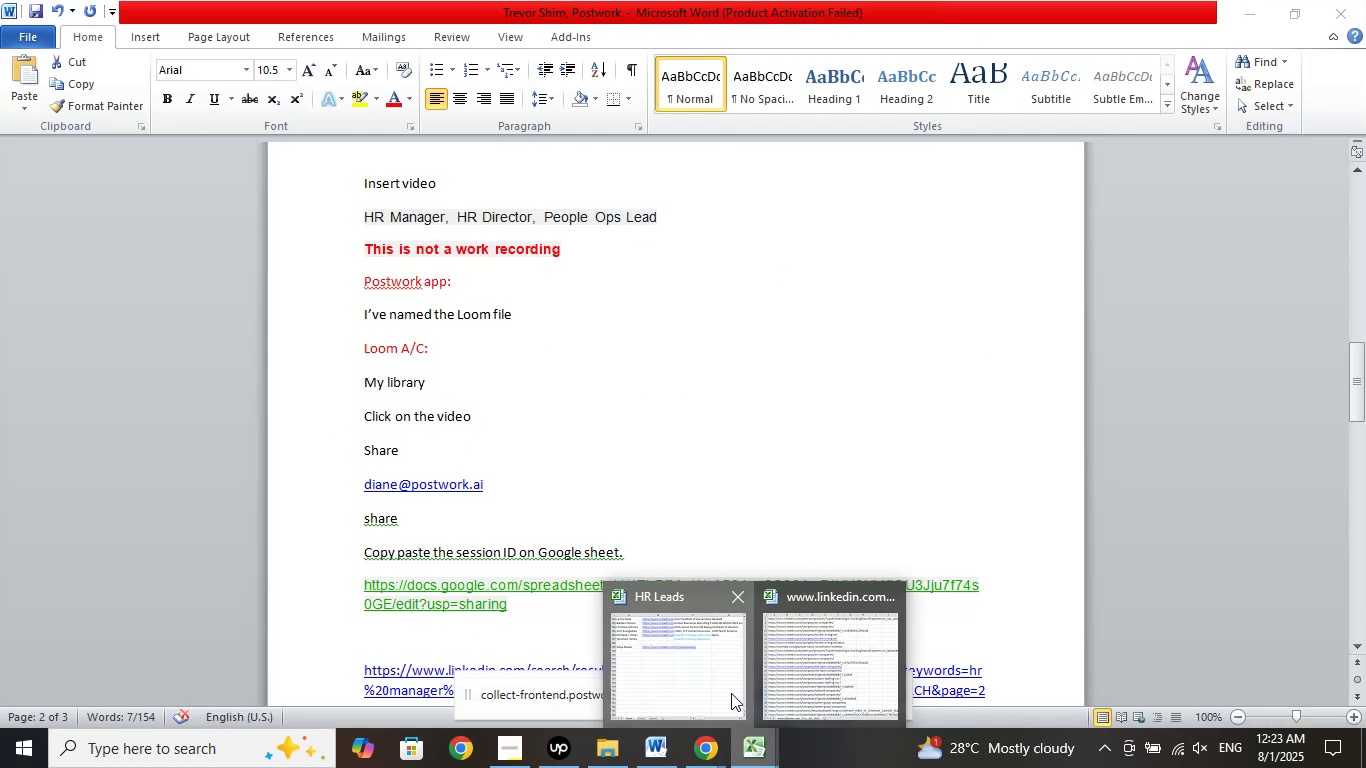 
left_click([731, 693])
 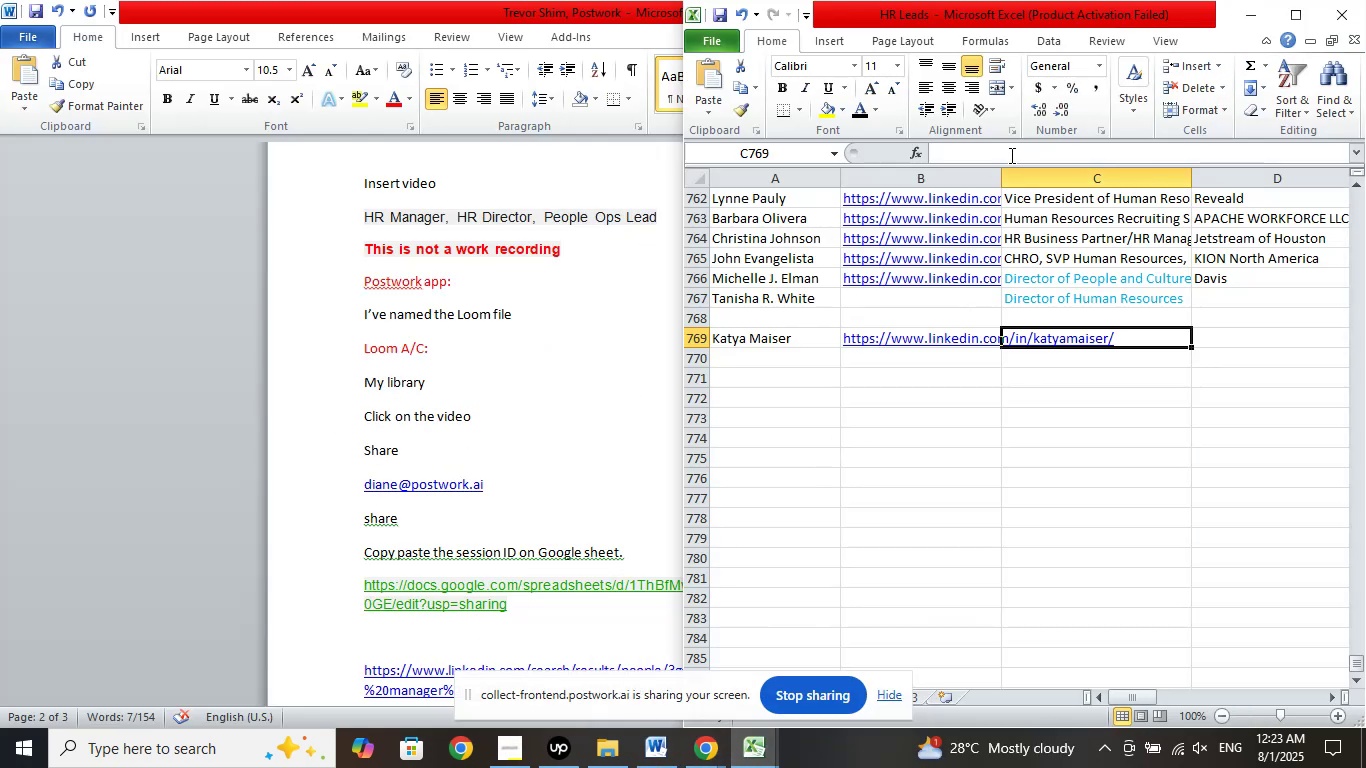 
left_click([1007, 151])
 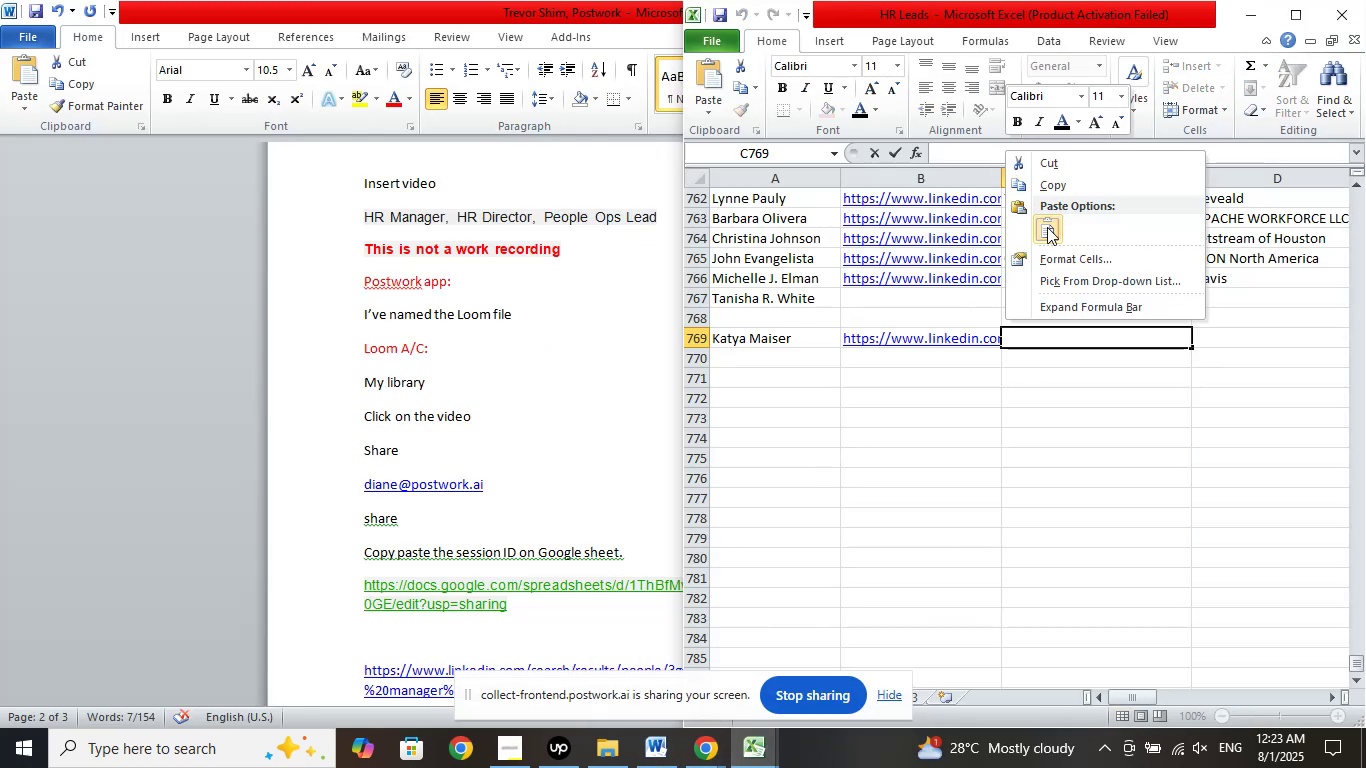 
left_click([1050, 227])
 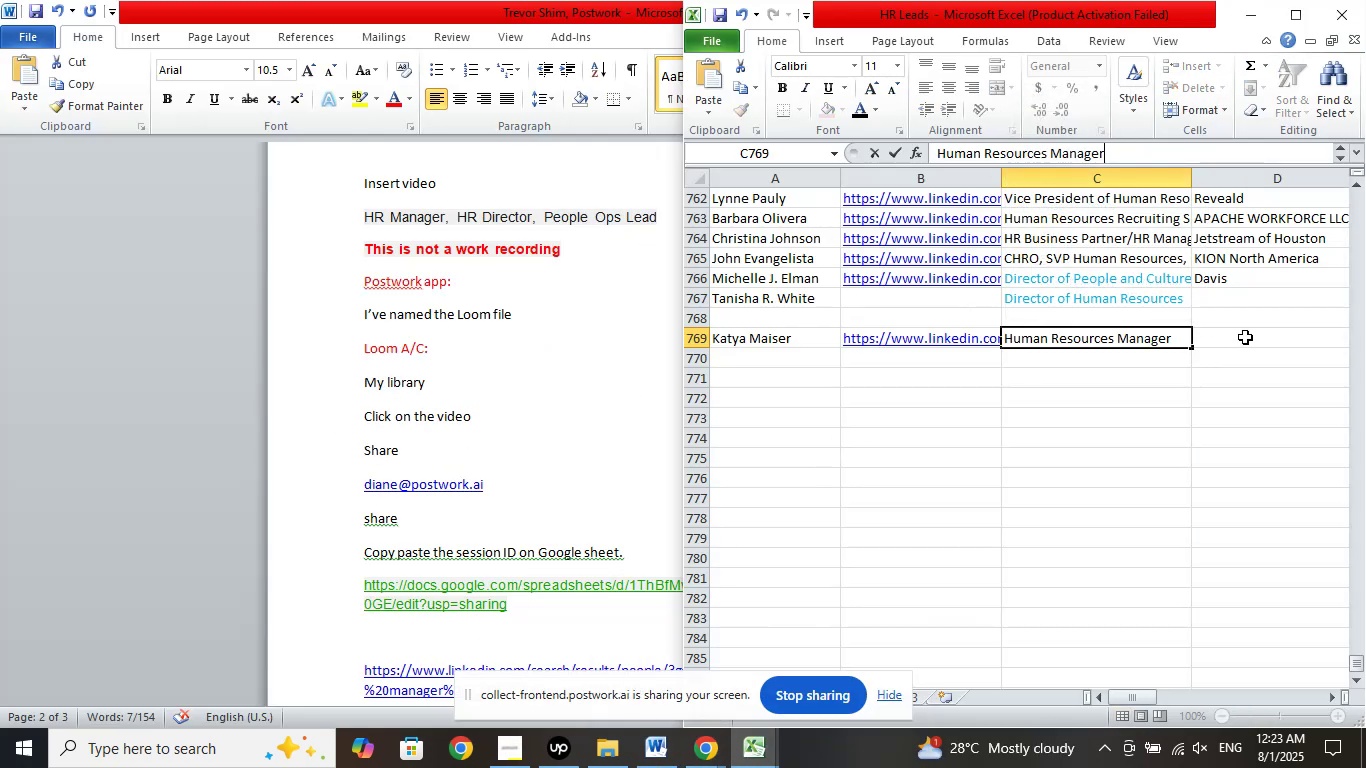 
left_click([1245, 337])
 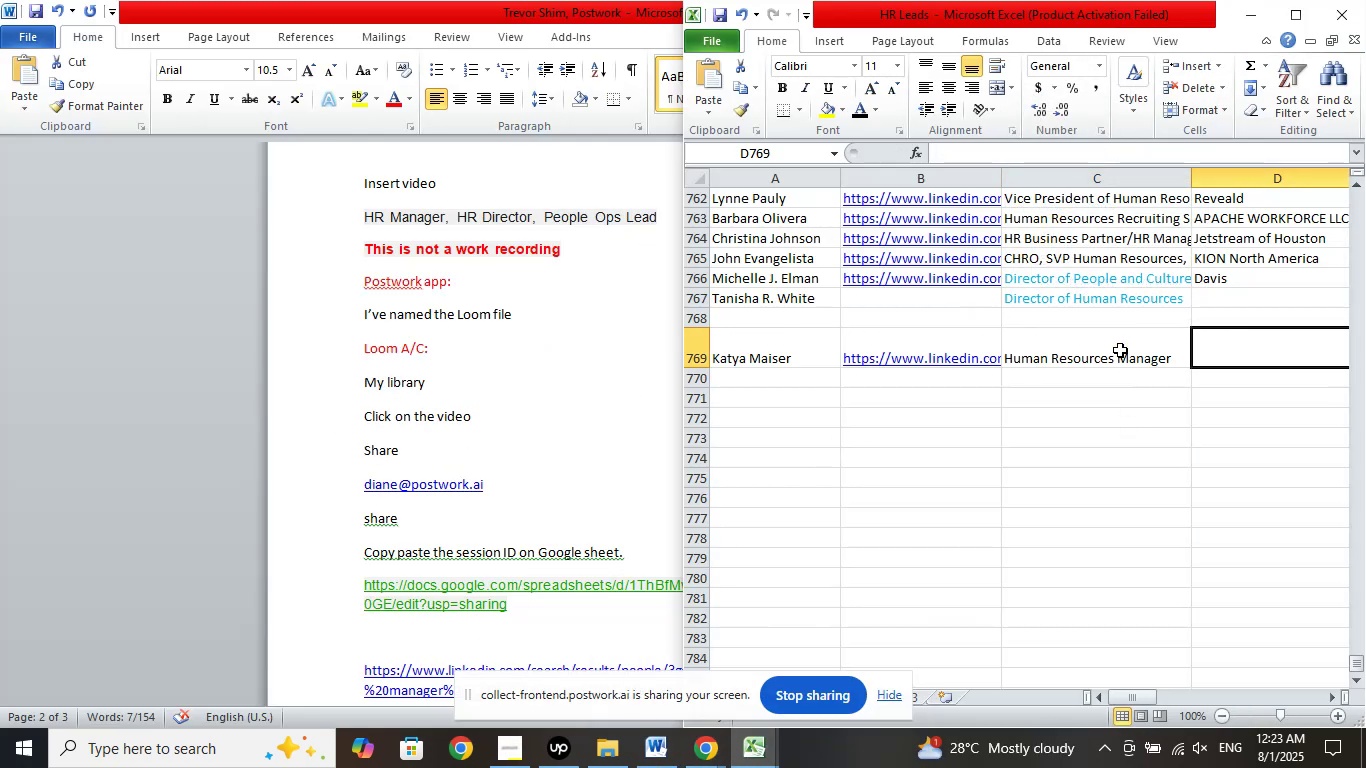 
left_click([1120, 350])
 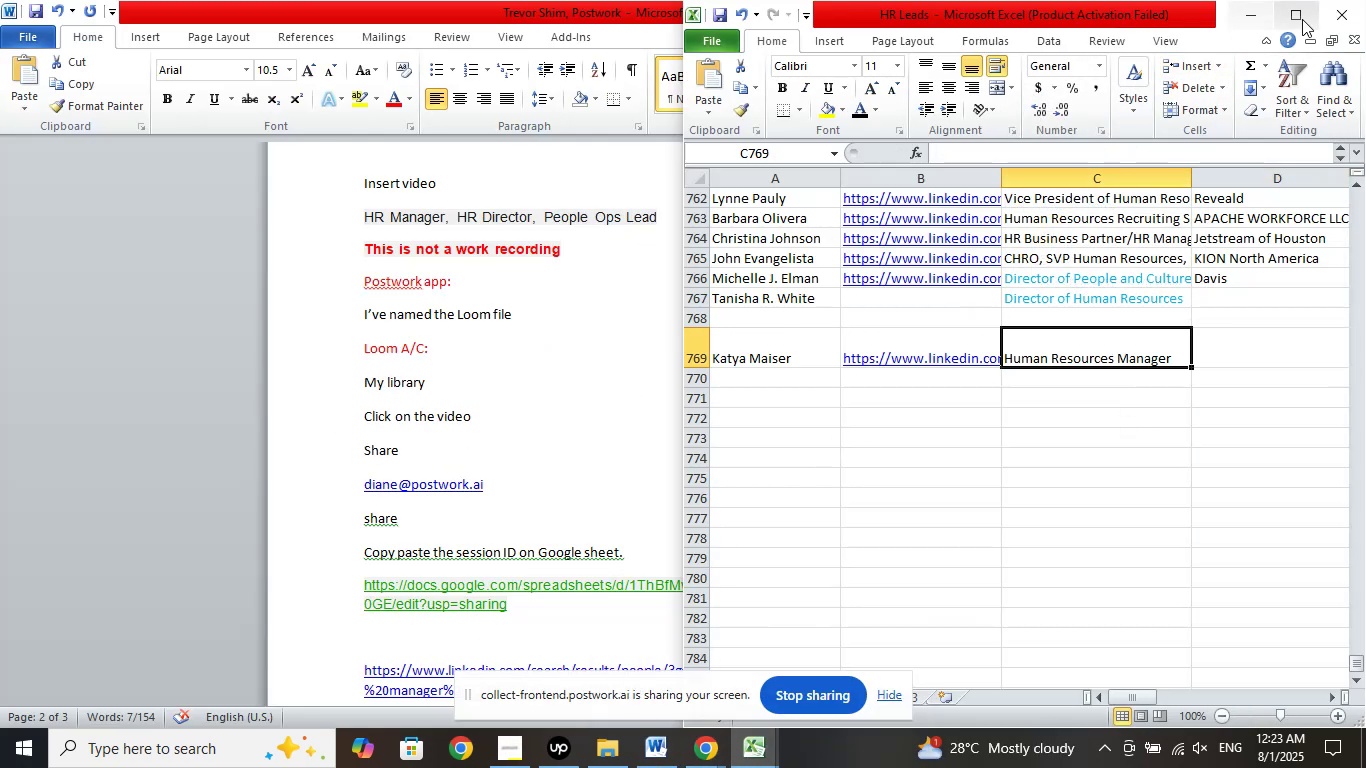 
left_click([1302, 19])
 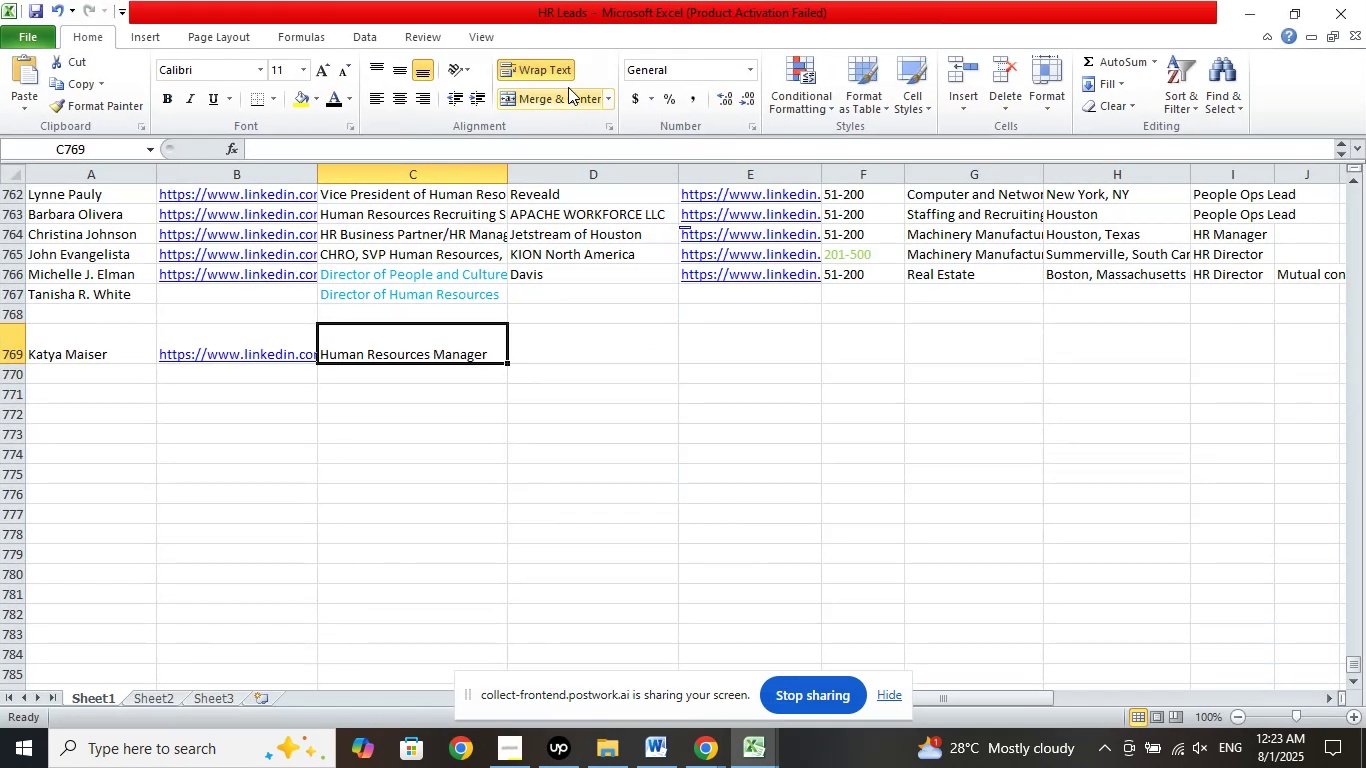 
left_click([558, 75])
 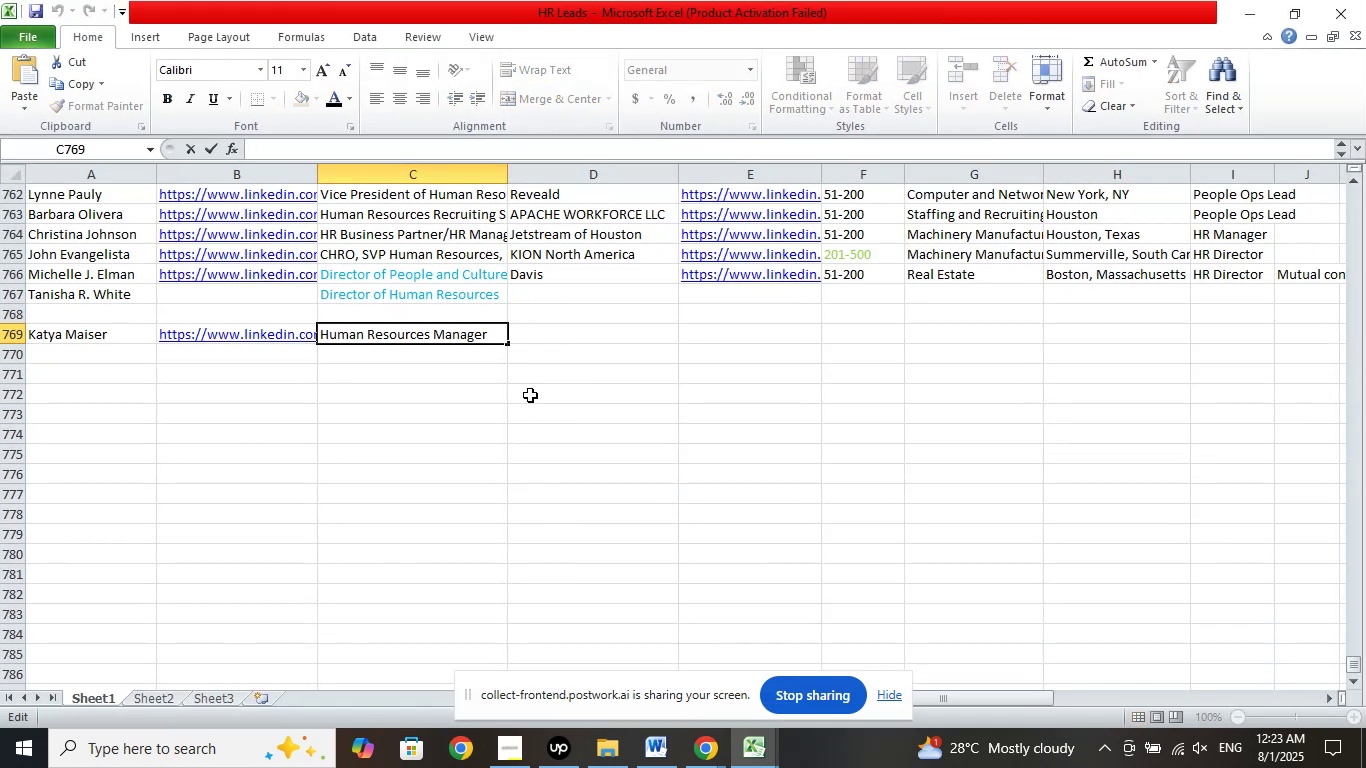 
key(Delete)
 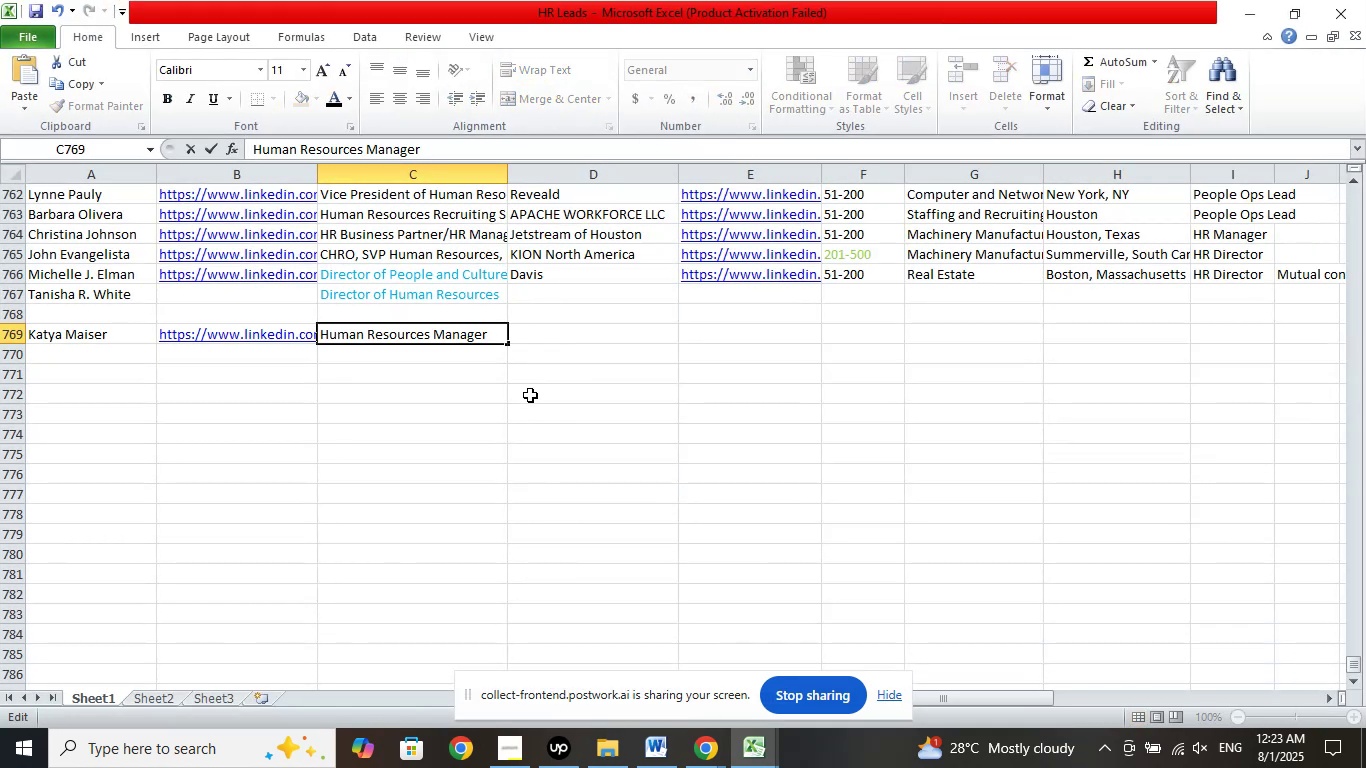 
left_click([530, 395])
 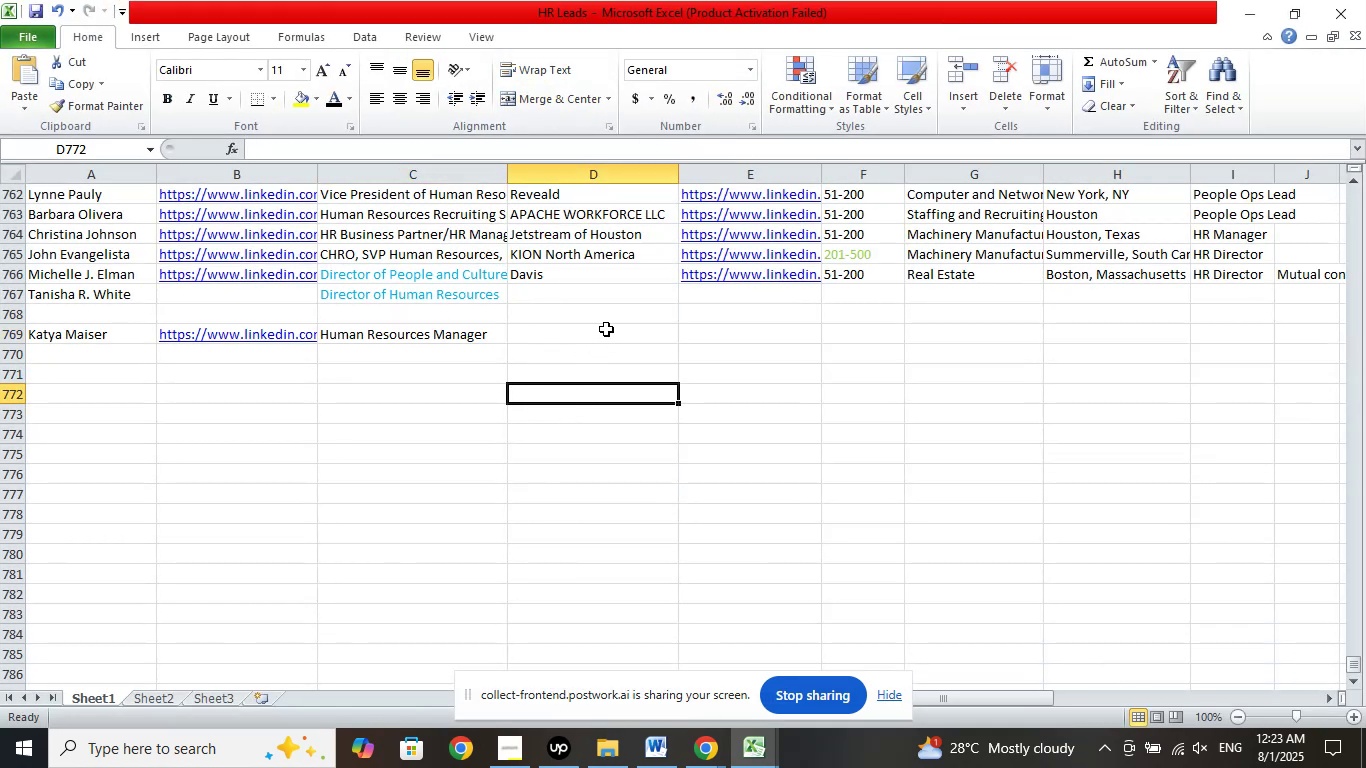 
left_click([594, 343])
 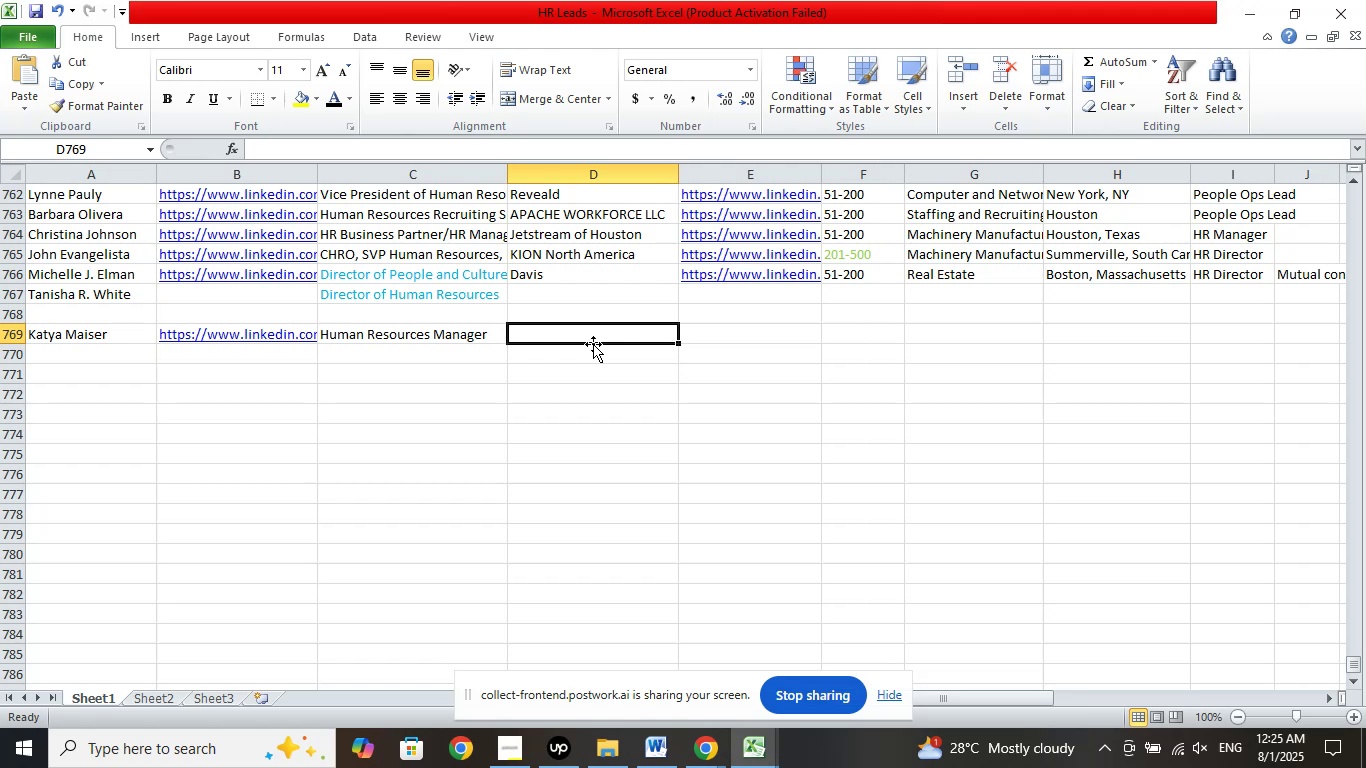 
wait(108.43)
 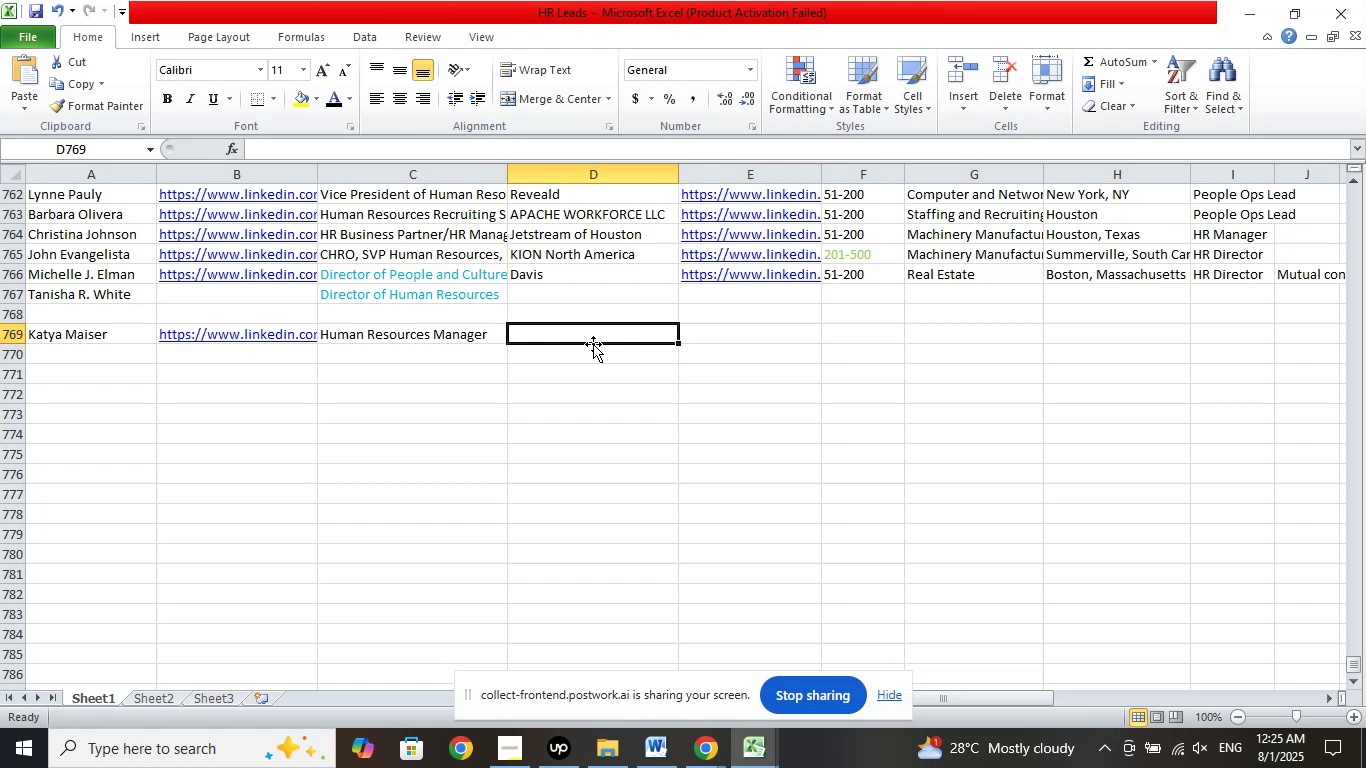 
left_click([710, 767])
 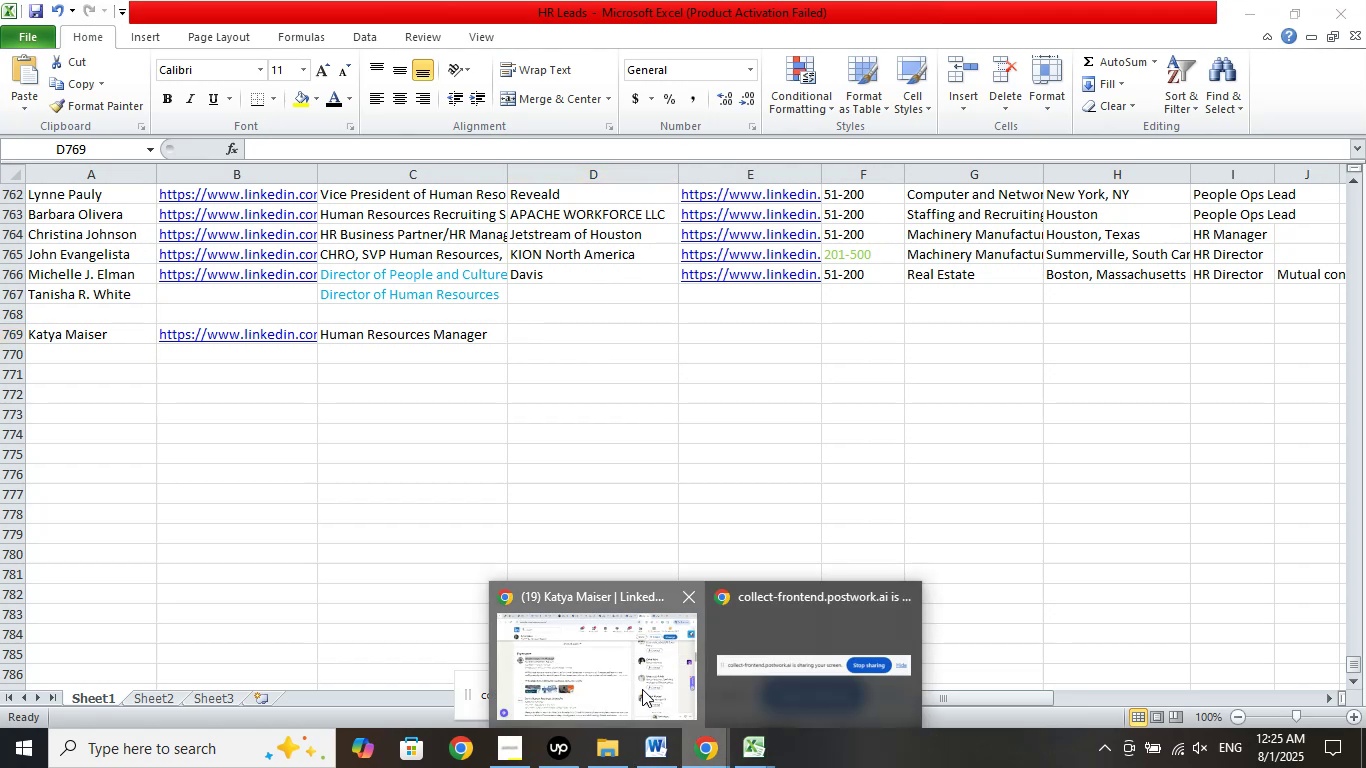 
left_click([642, 689])
 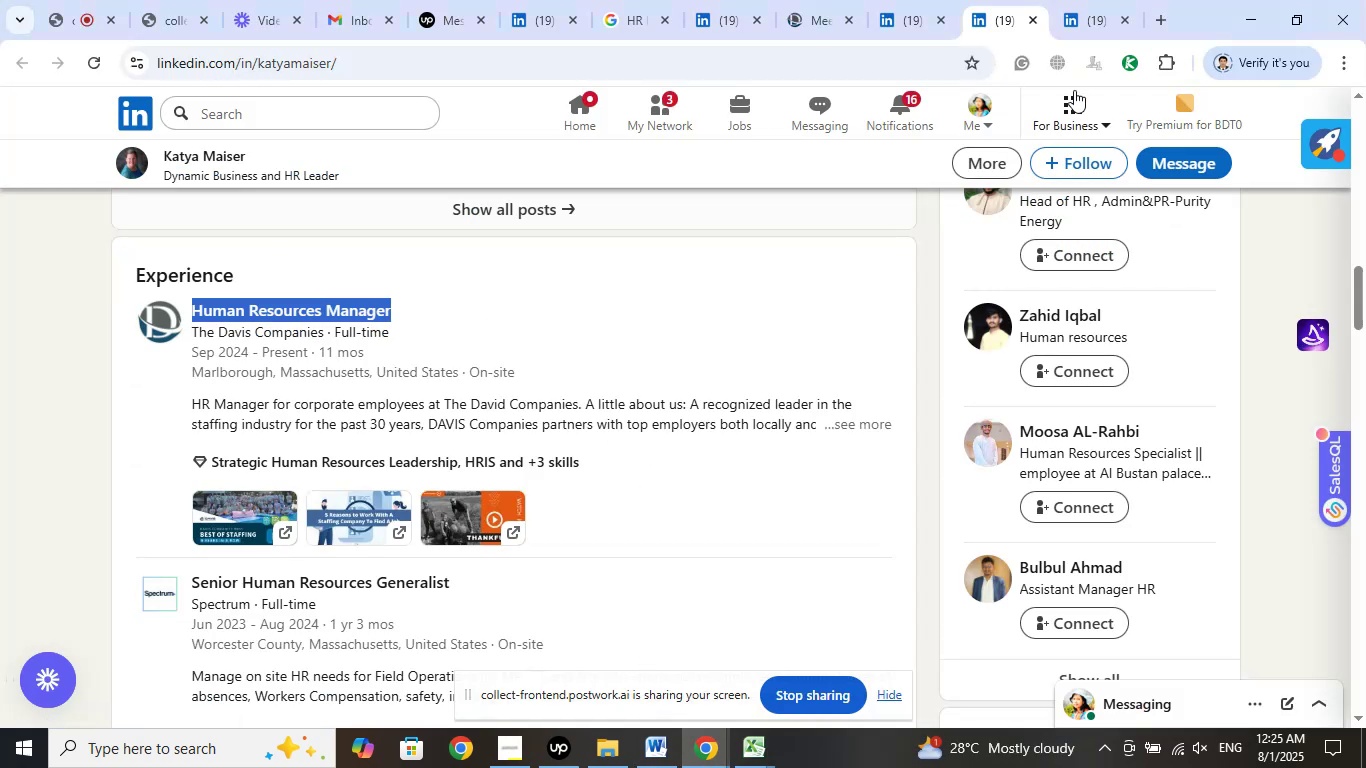 
left_click([1081, 5])
 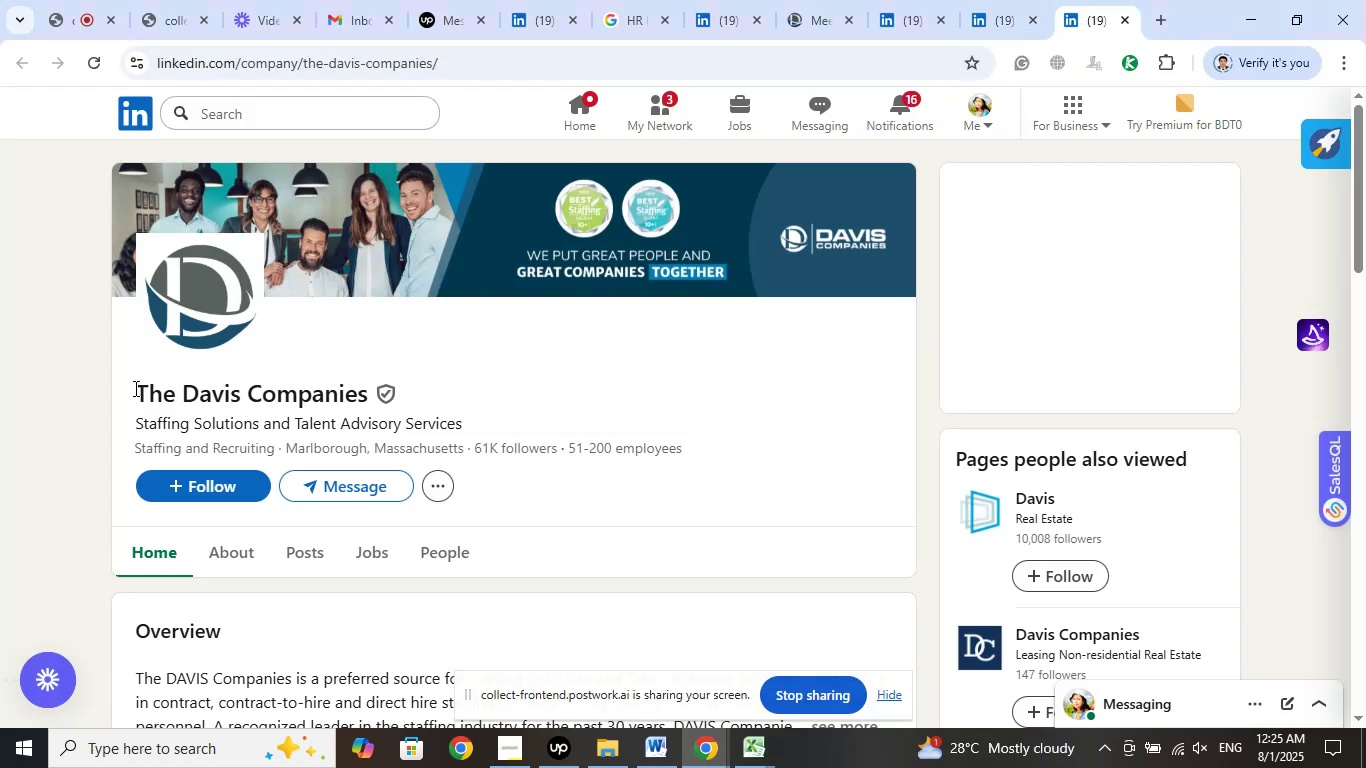 
left_click_drag(start_coordinate=[134, 388], to_coordinate=[369, 387])
 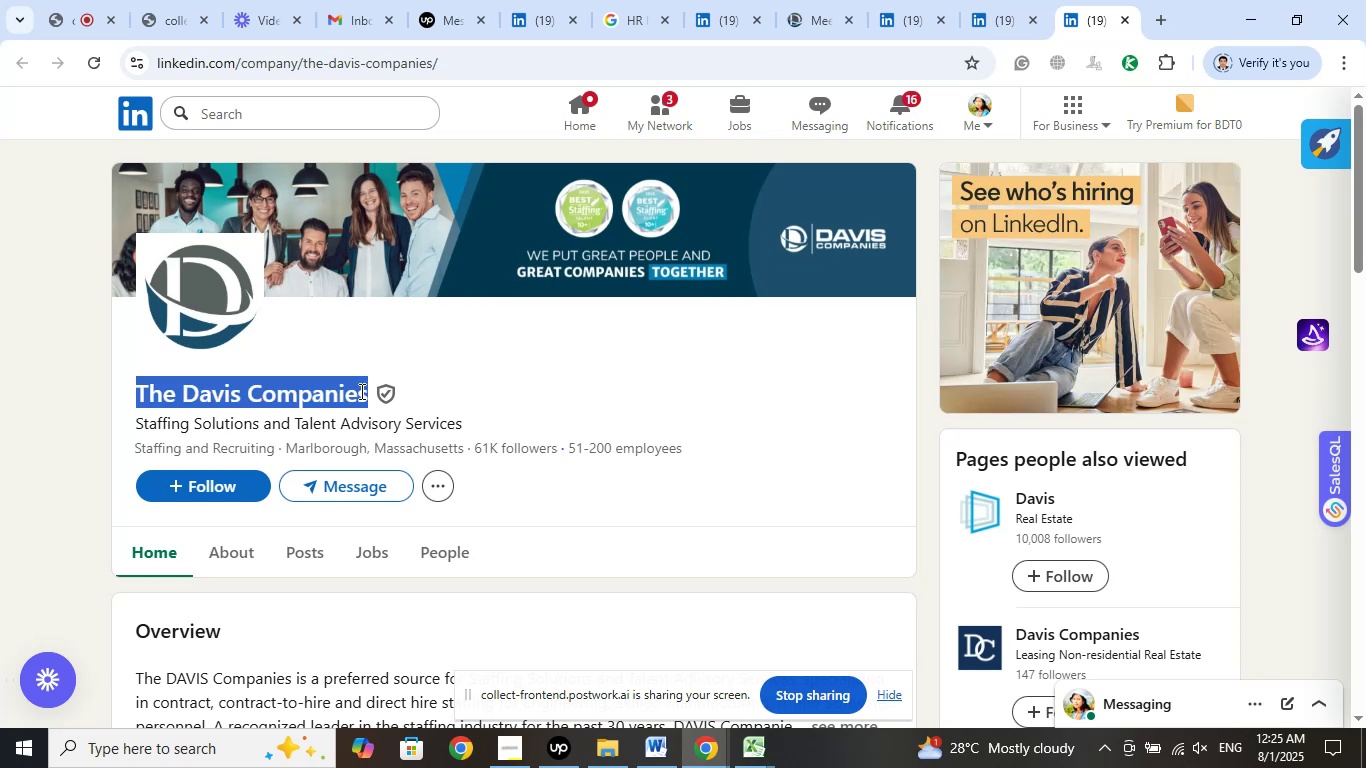 
right_click([360, 391])
 